 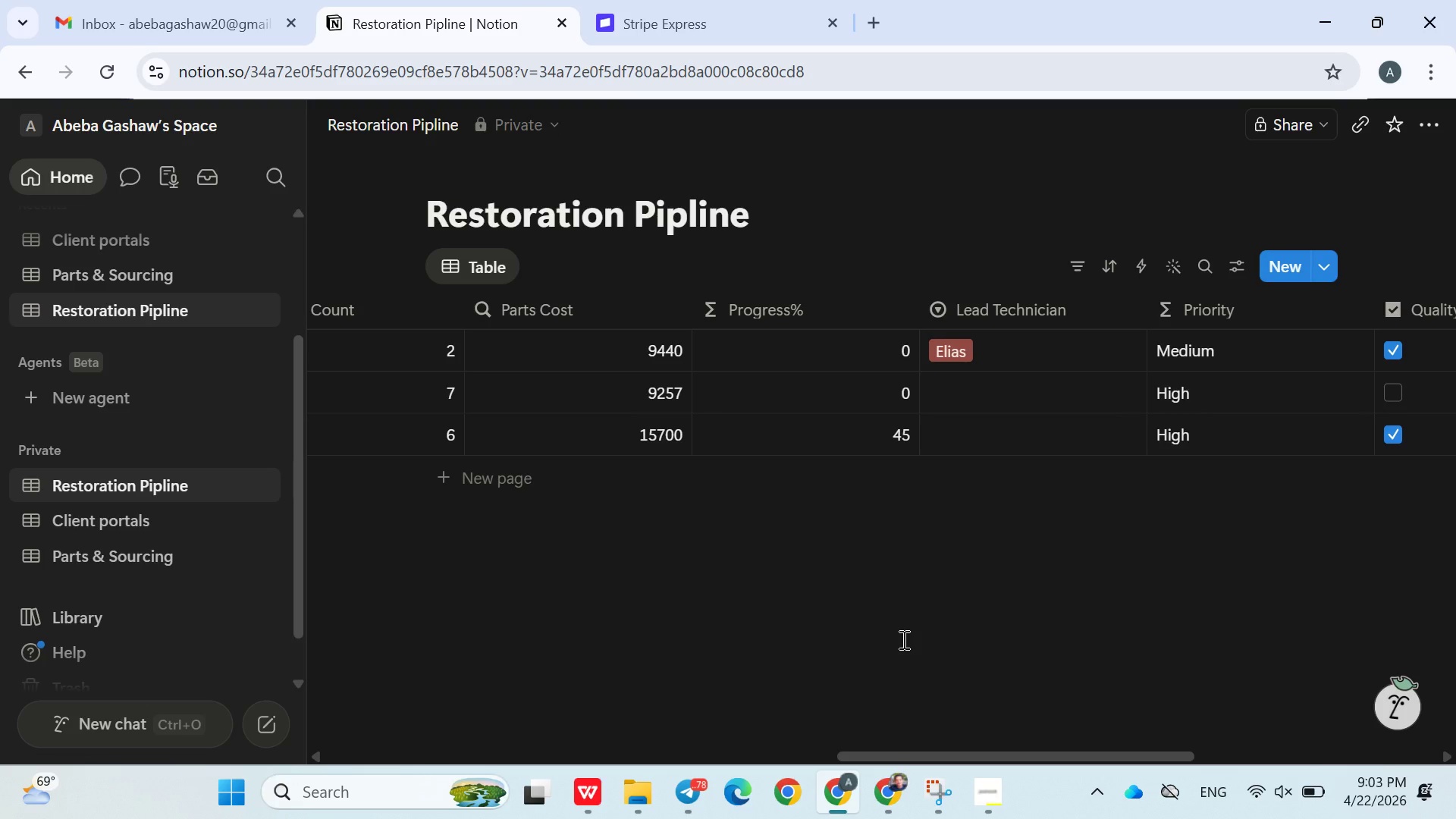 
left_click_drag(start_coordinate=[902, 639], to_coordinate=[996, 575])
 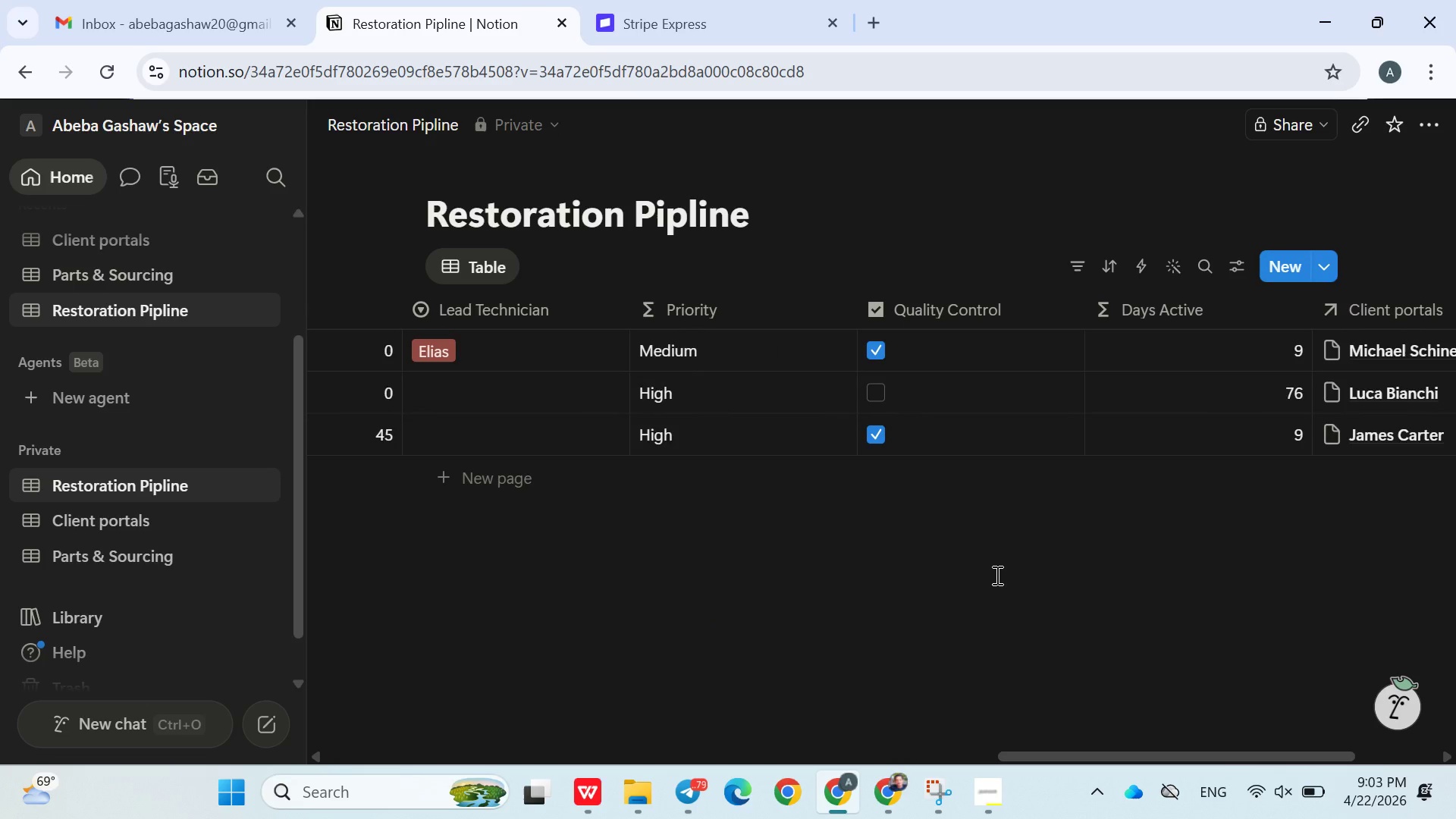 
left_click([996, 575])
 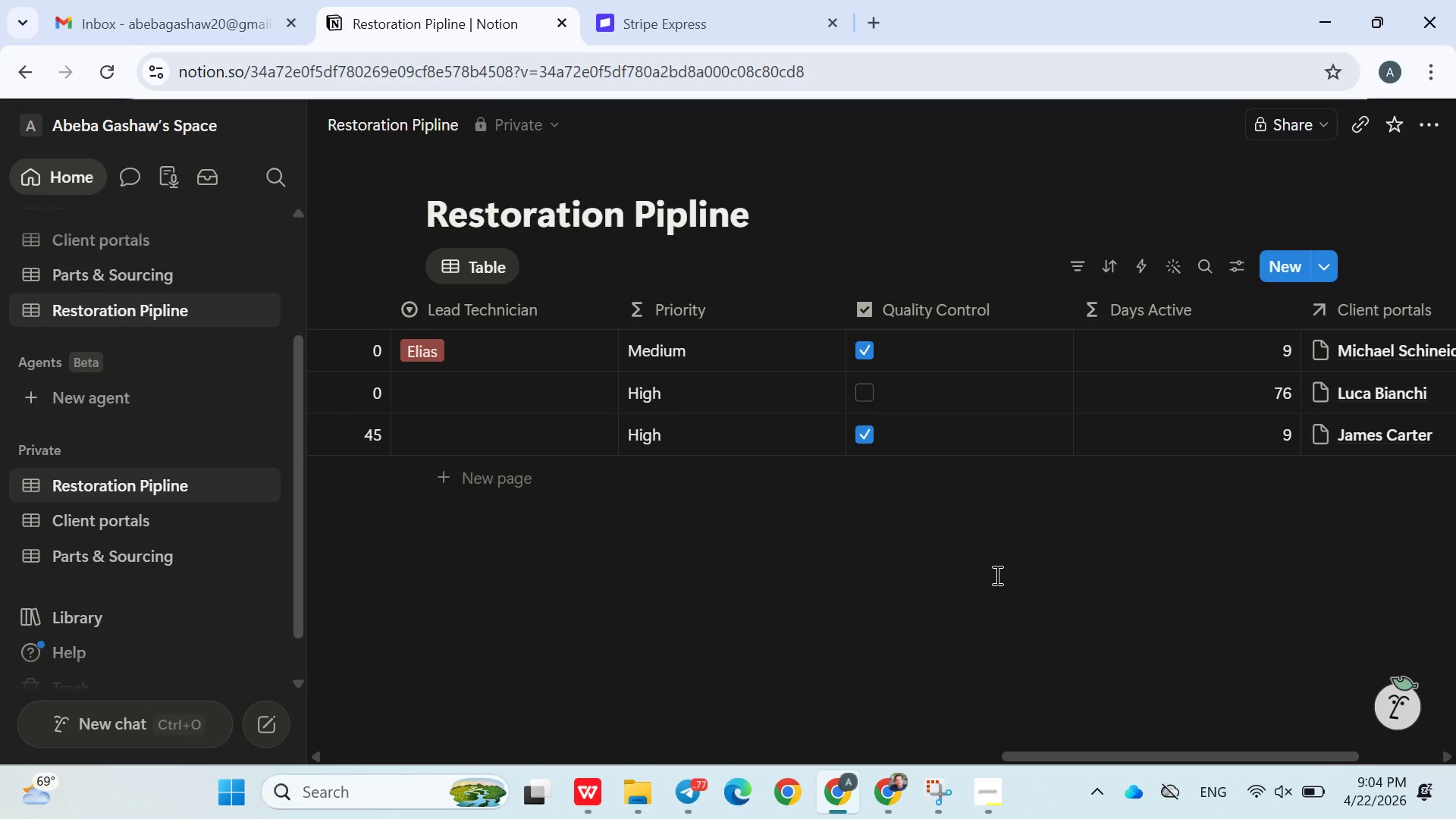 
wait(25.61)
 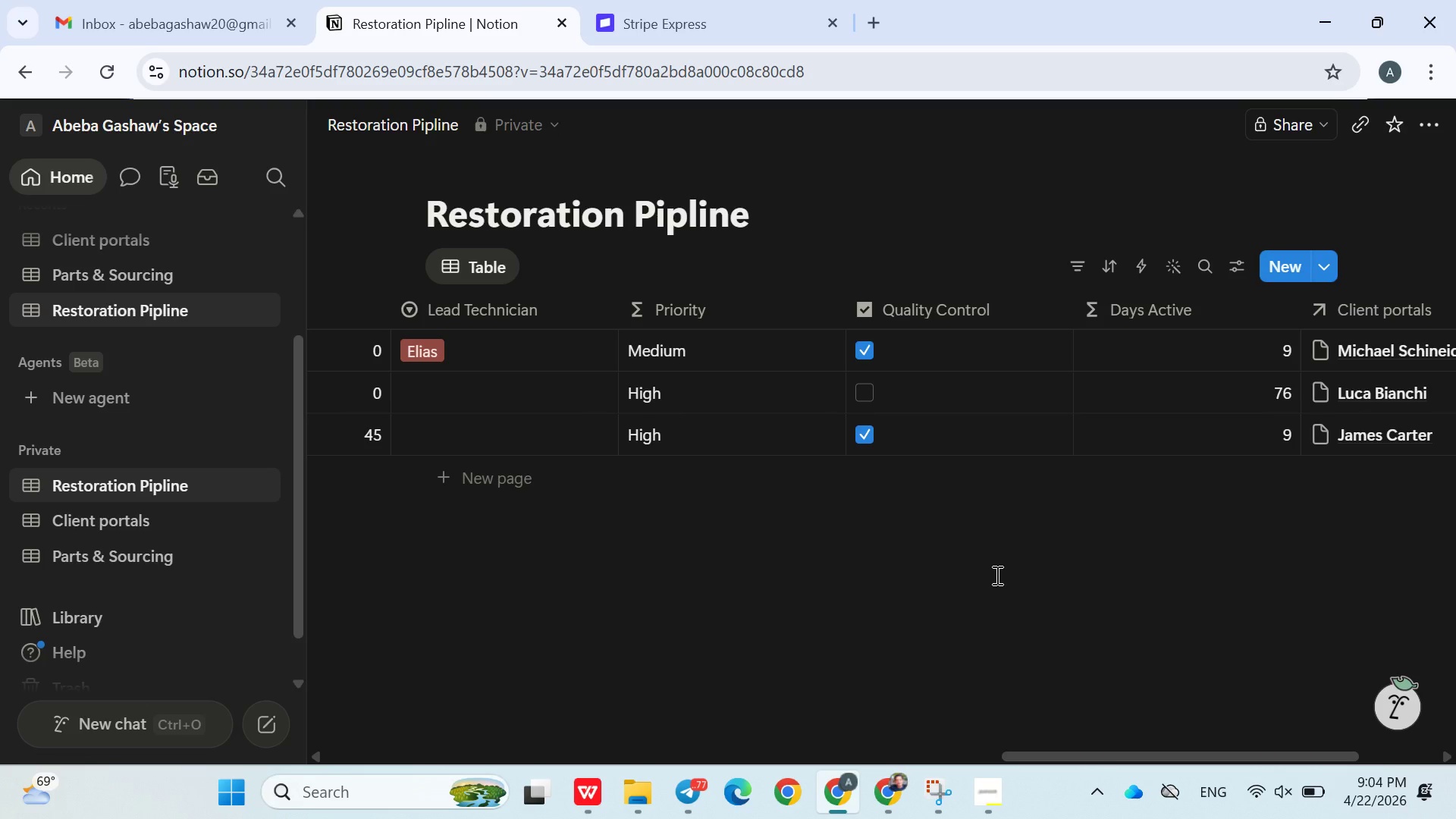 
left_click([692, 789])
 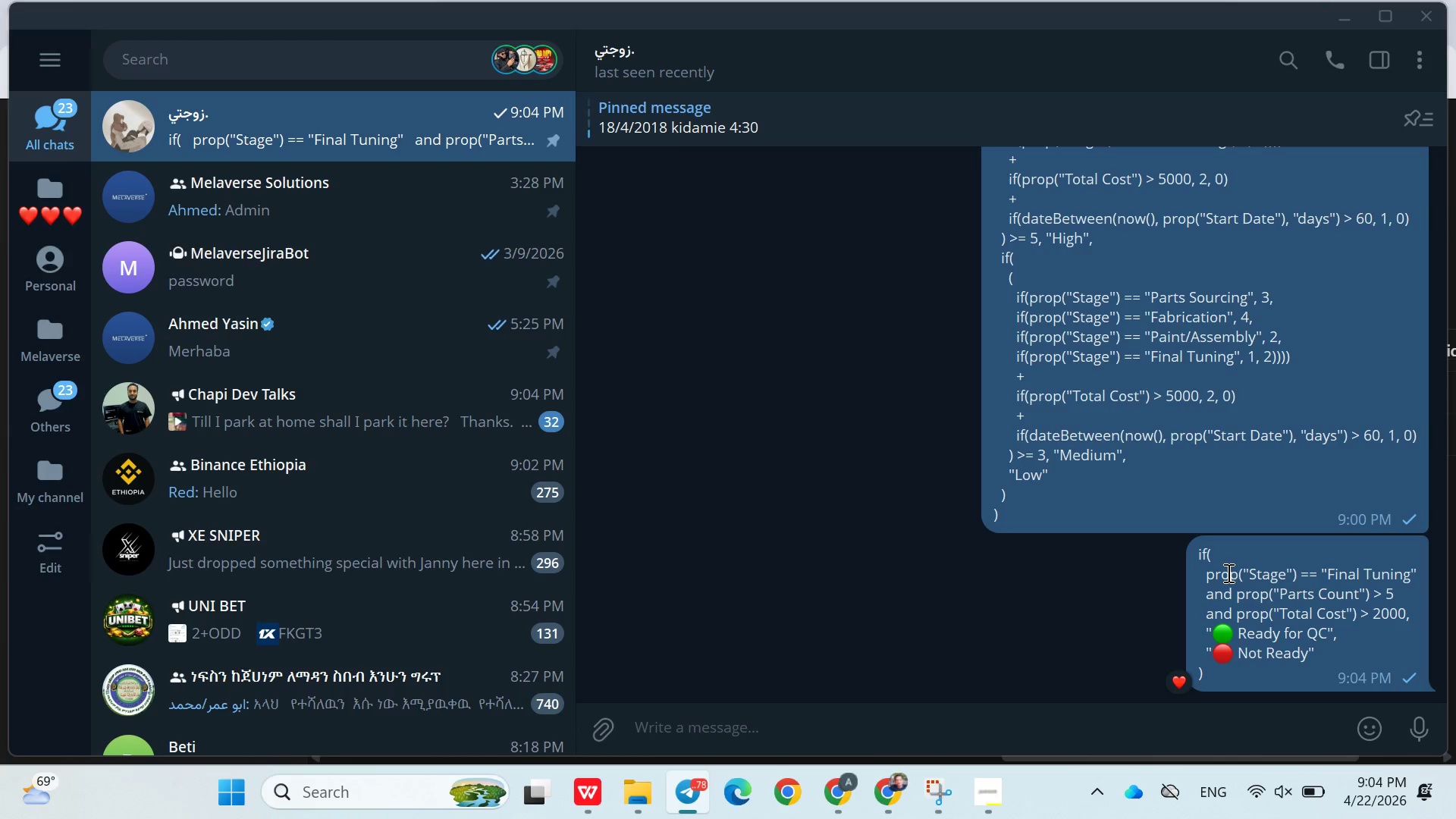 
right_click([1227, 573])
 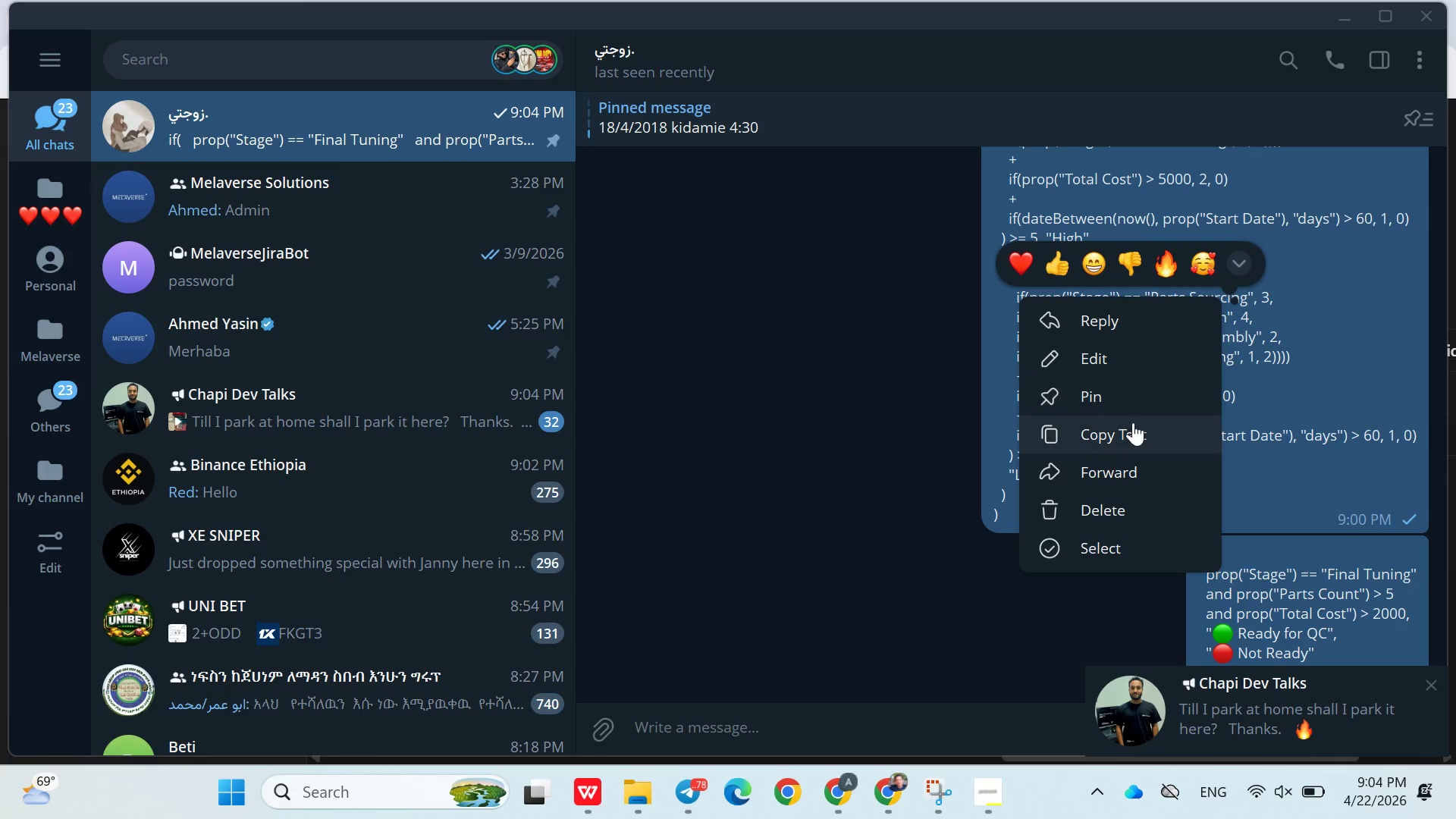 
left_click([1133, 431])
 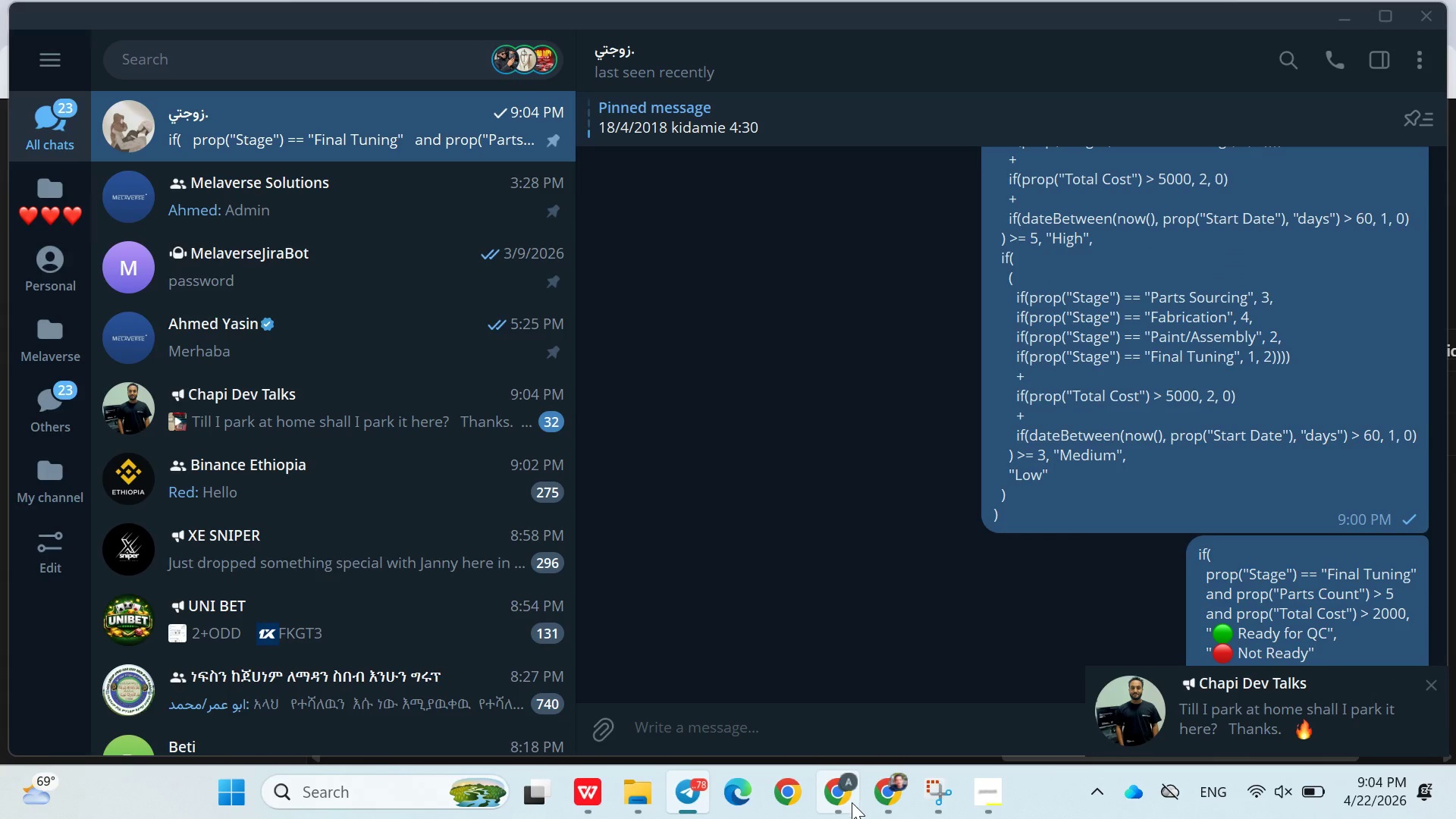 
left_click([852, 802])
 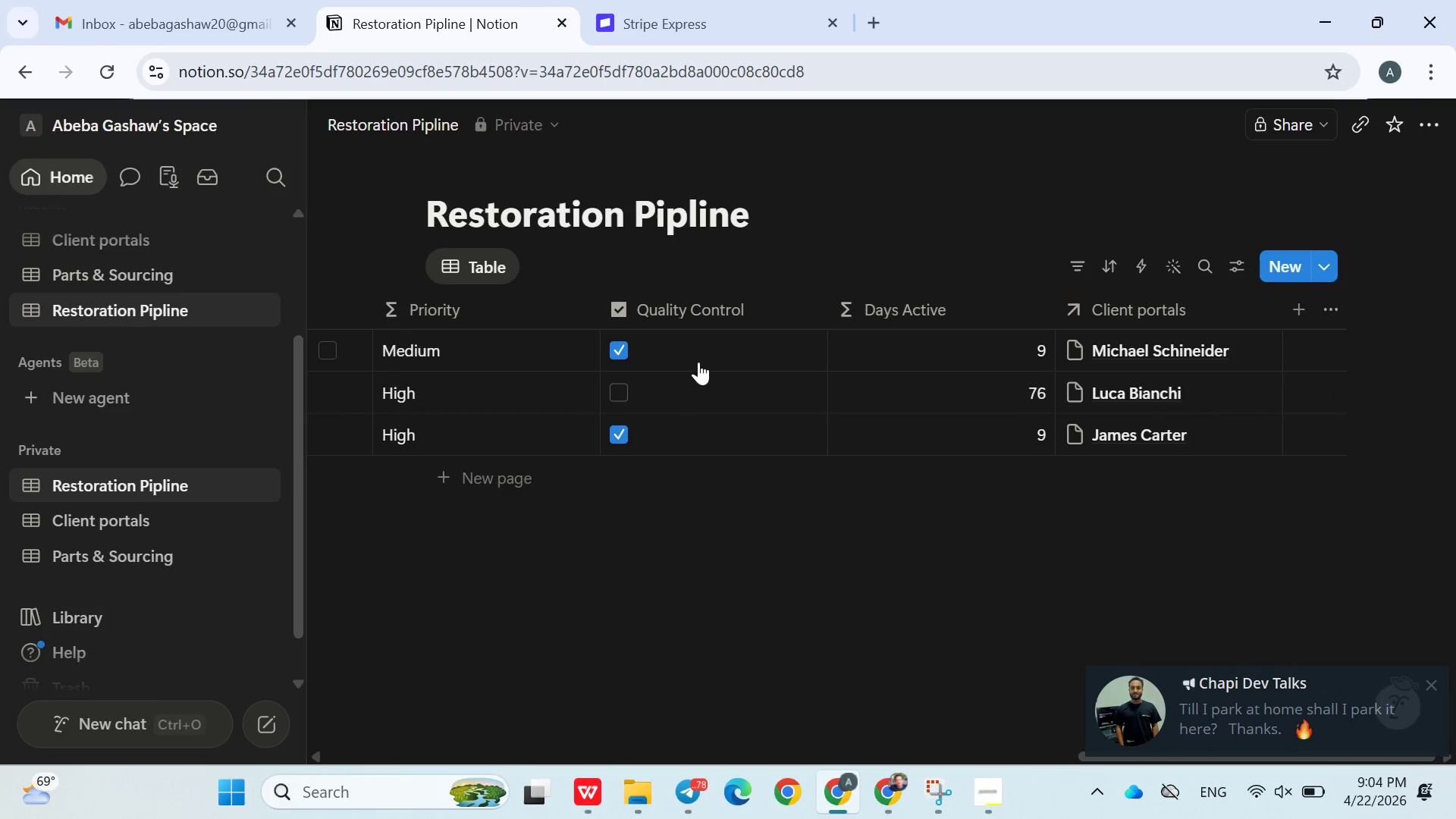 
left_click([696, 318])
 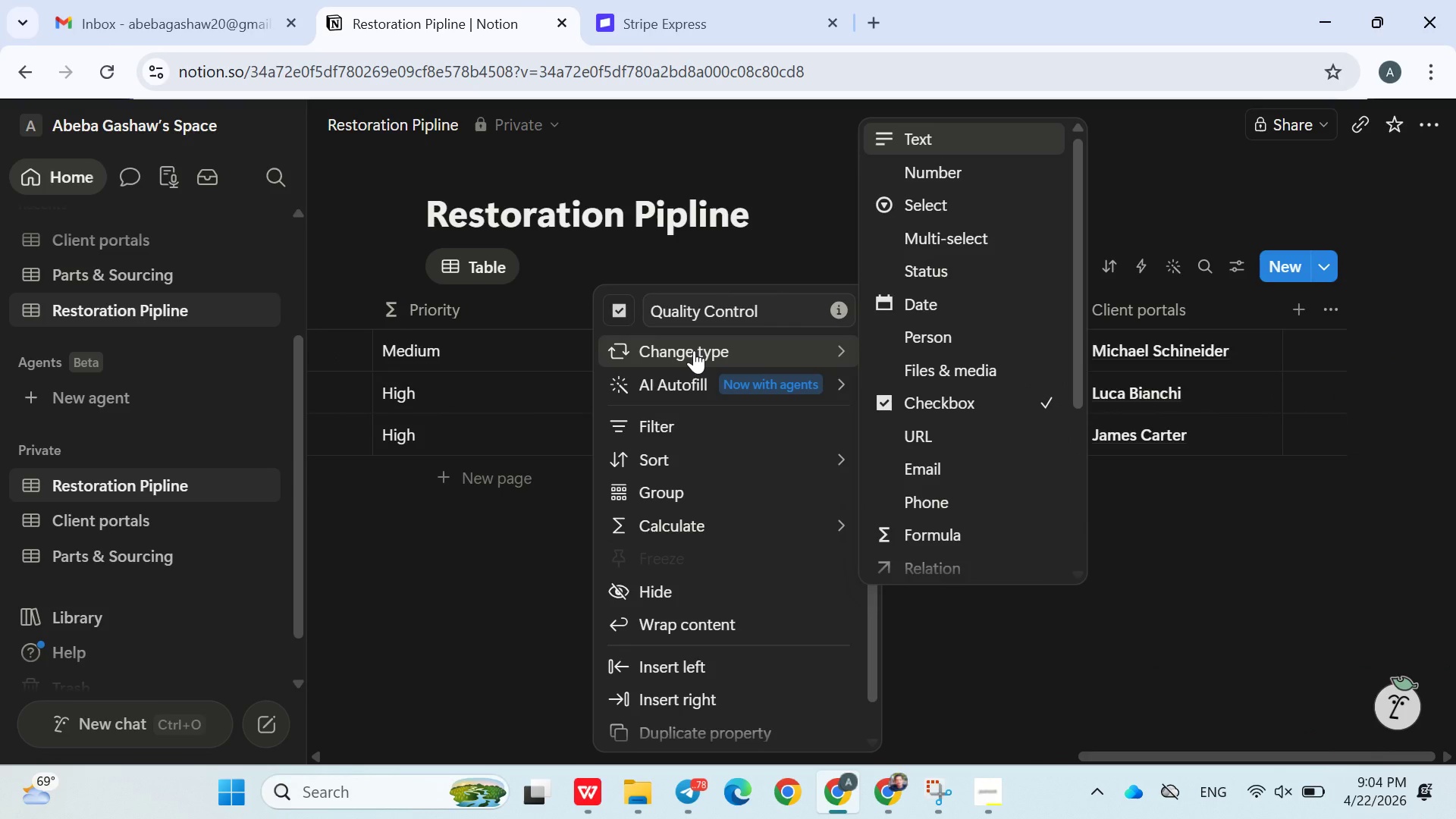 
wait(8.28)
 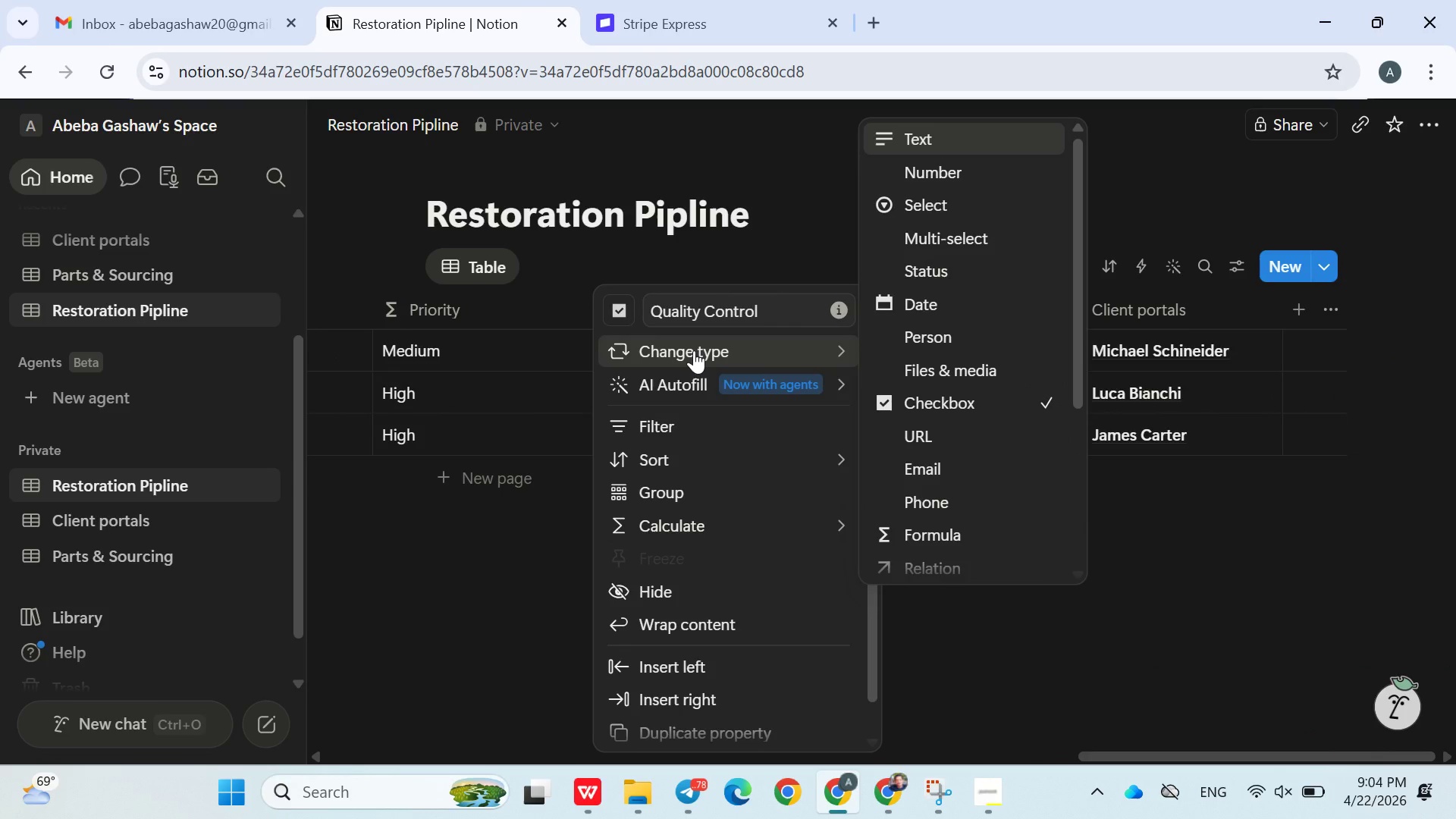 
left_click([971, 361])
 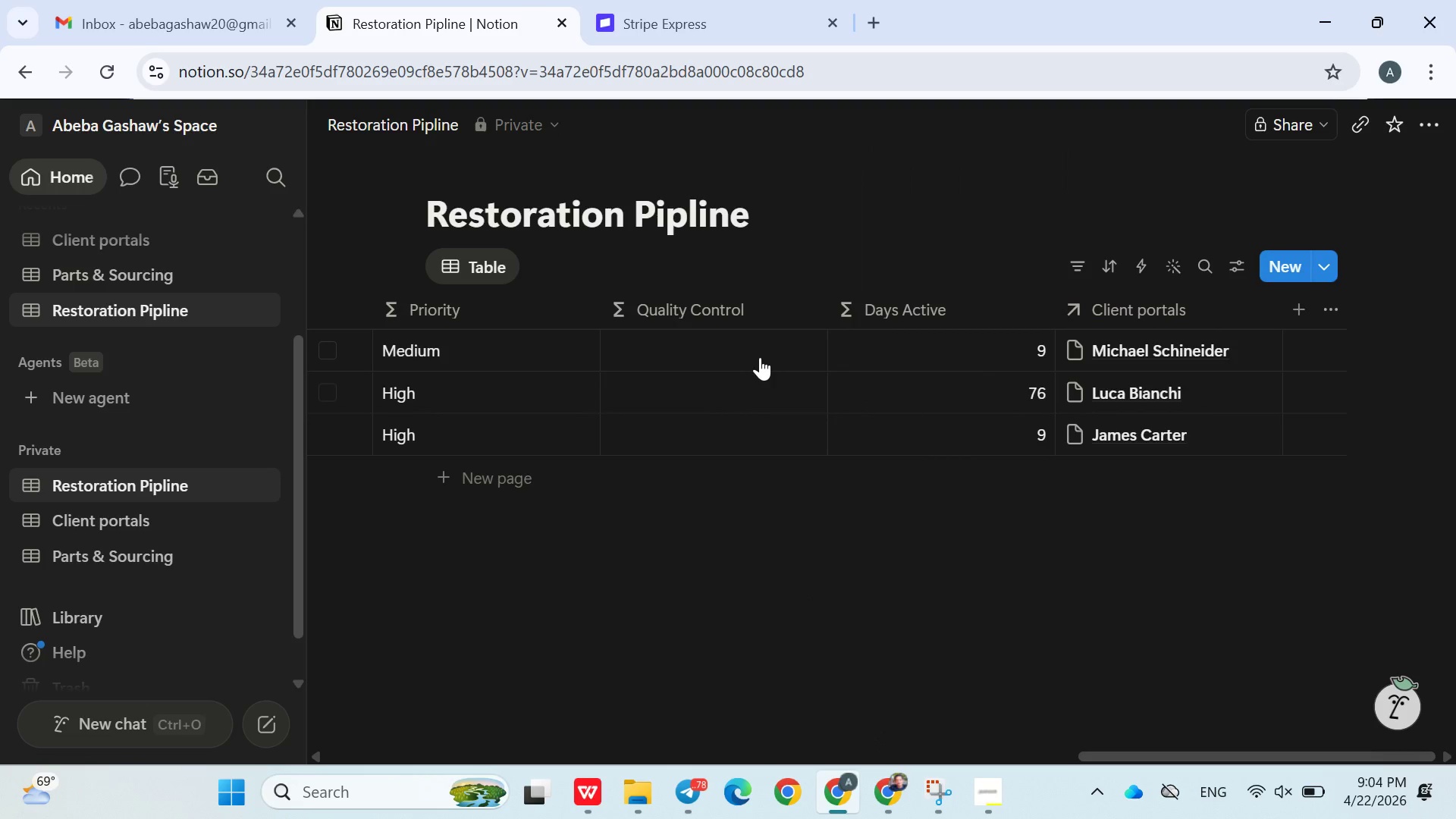 
left_click([755, 356])
 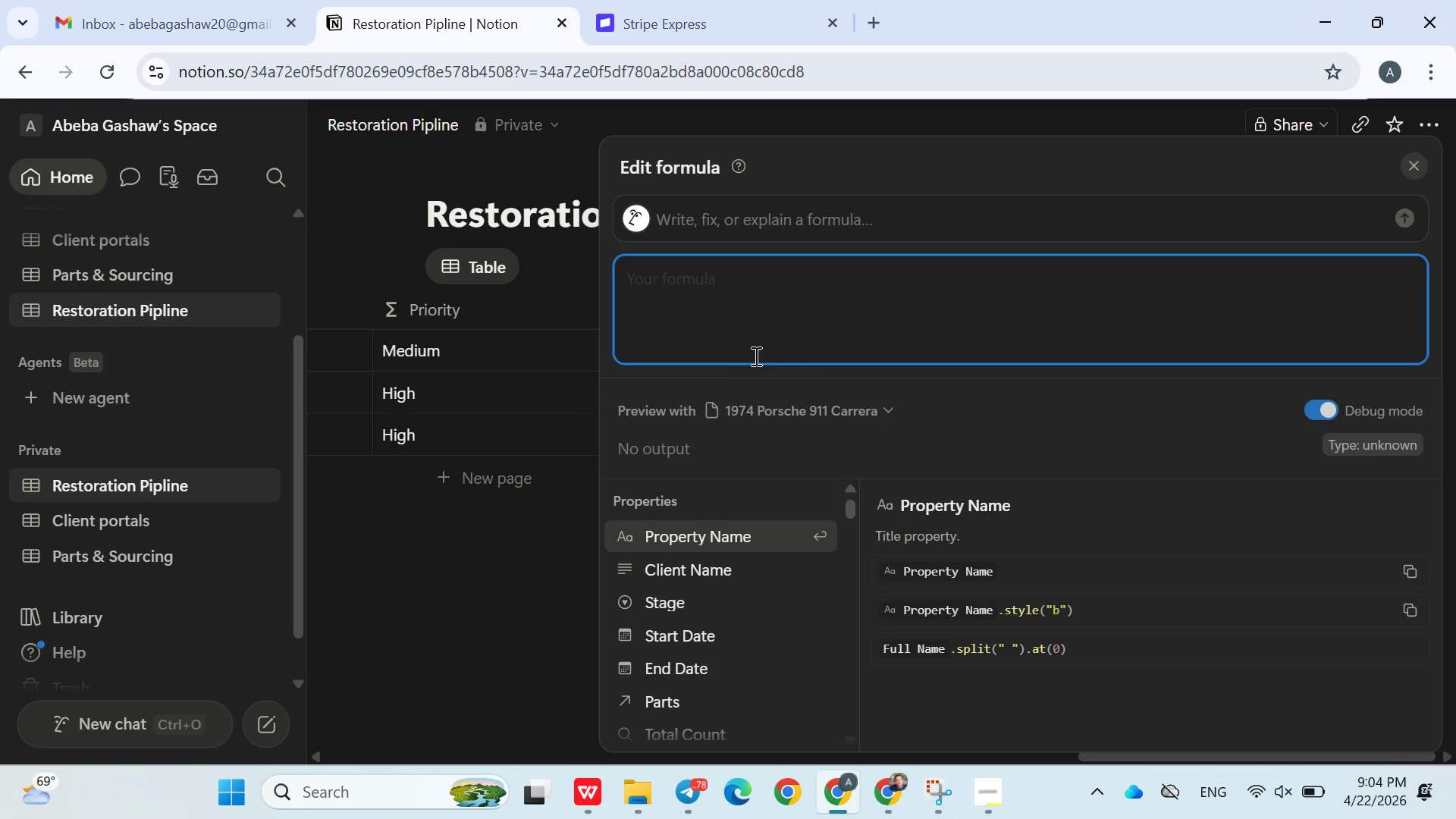 
key(Control+V)
 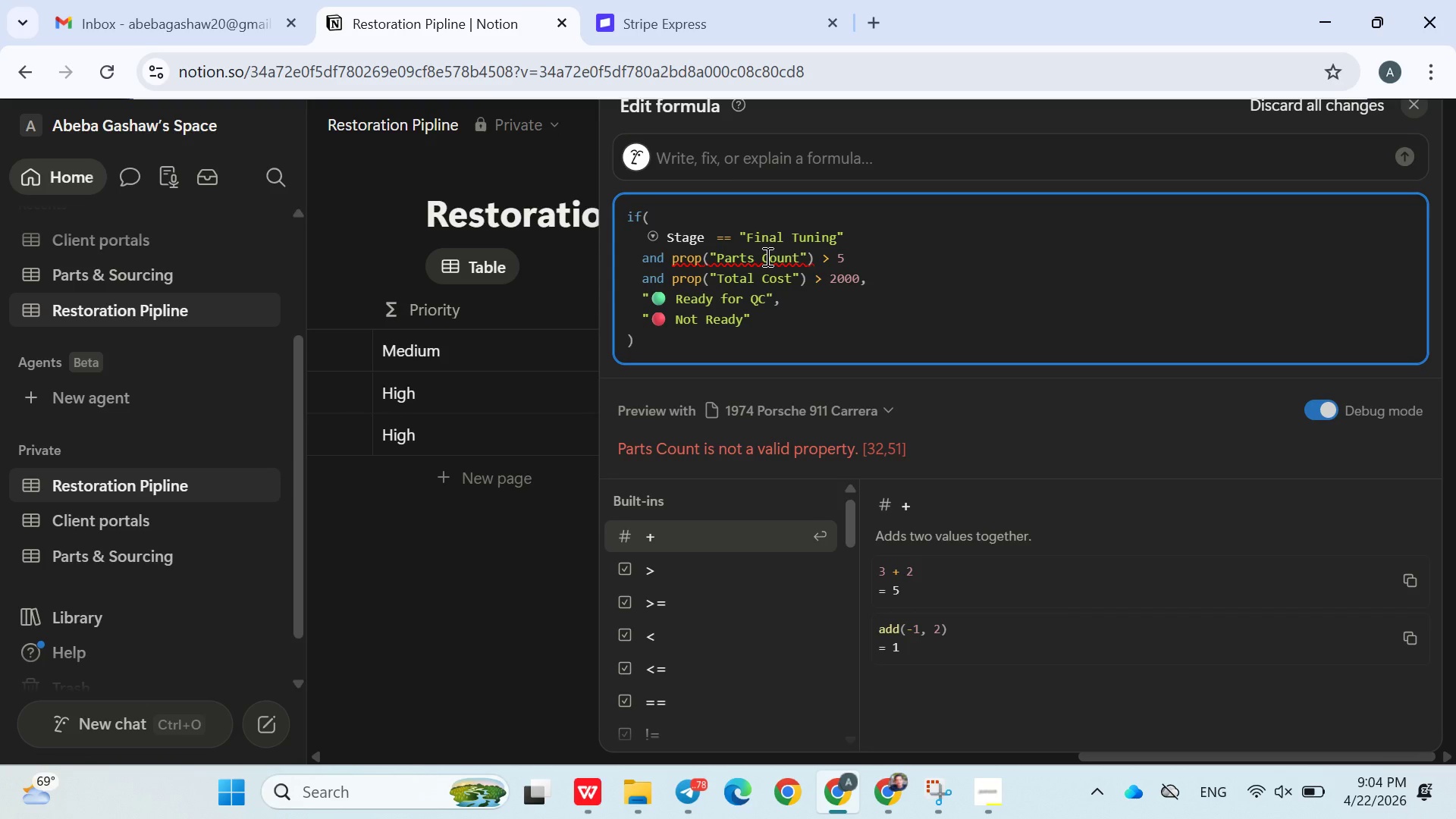 
wait(7.61)
 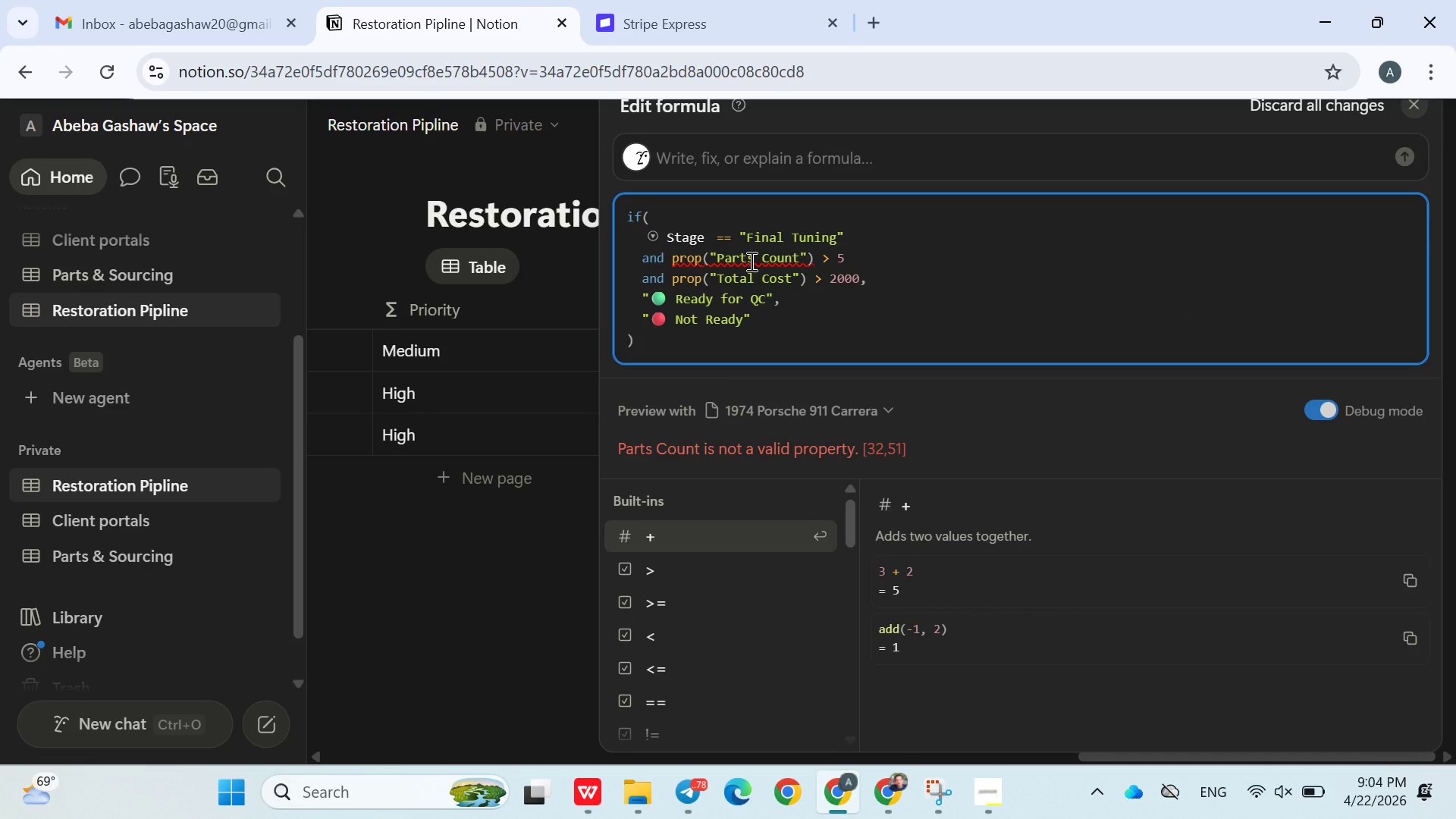 
left_click([495, 626])
 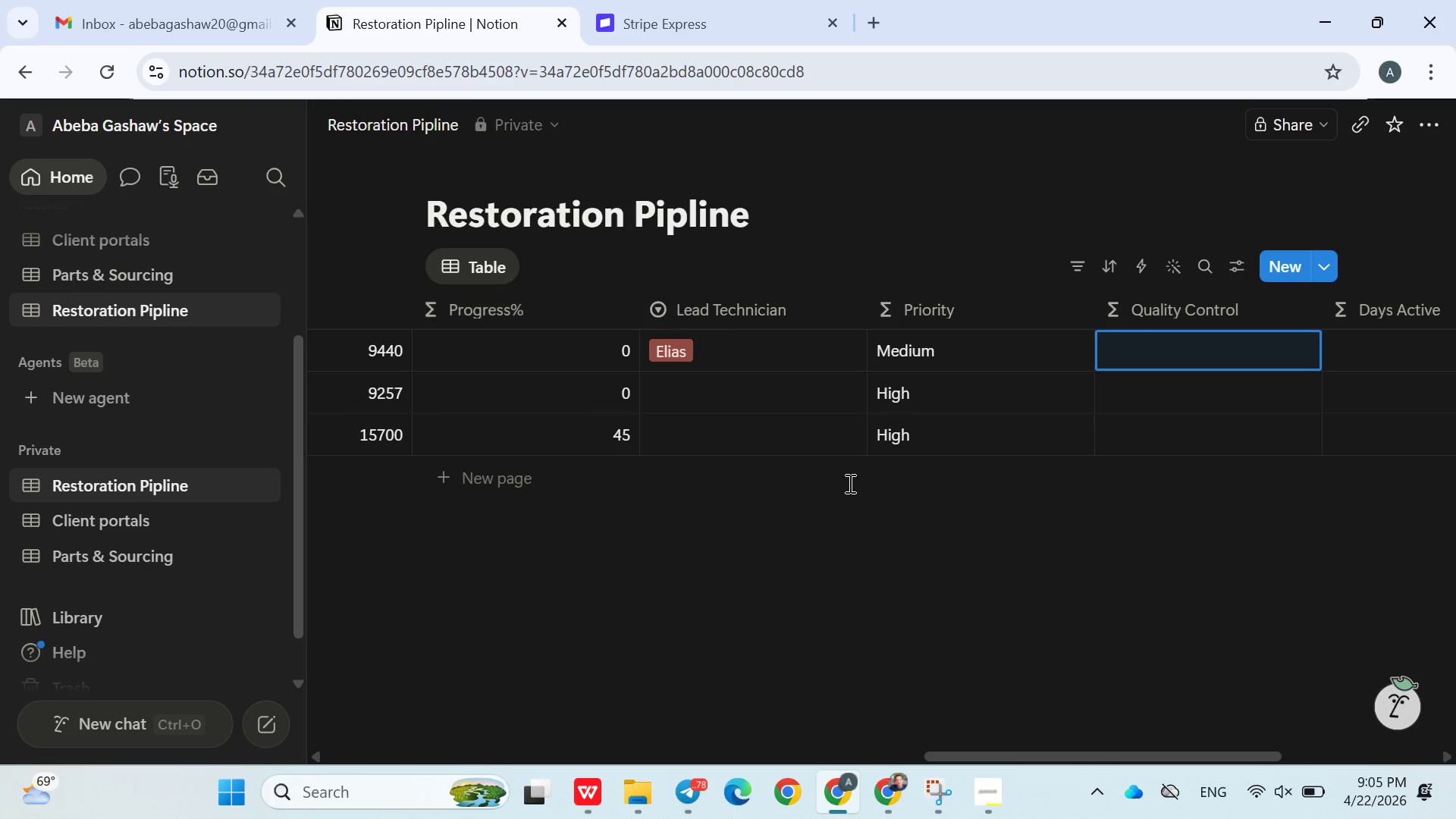 
wait(32.88)
 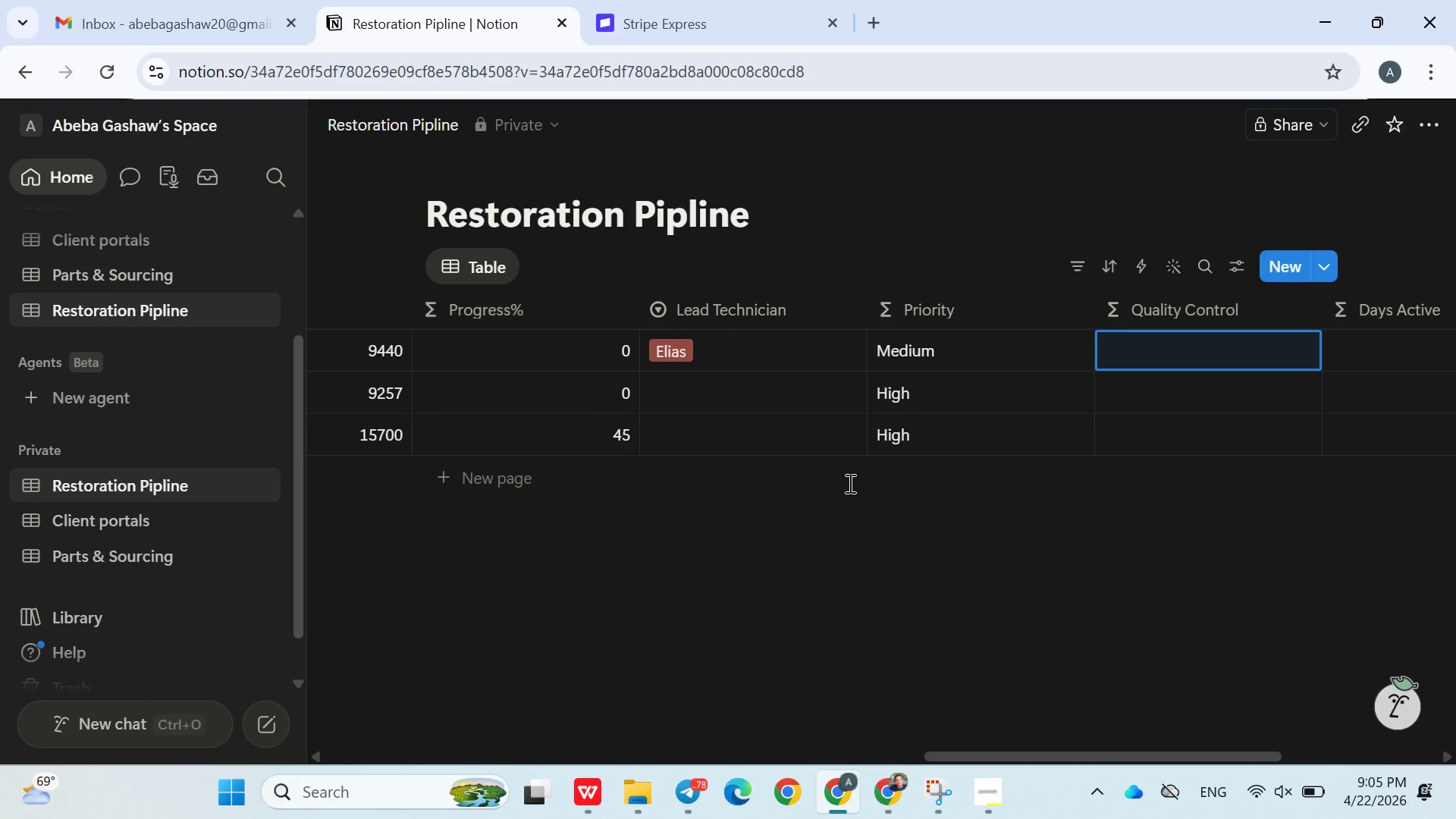 
left_click([875, 353])
 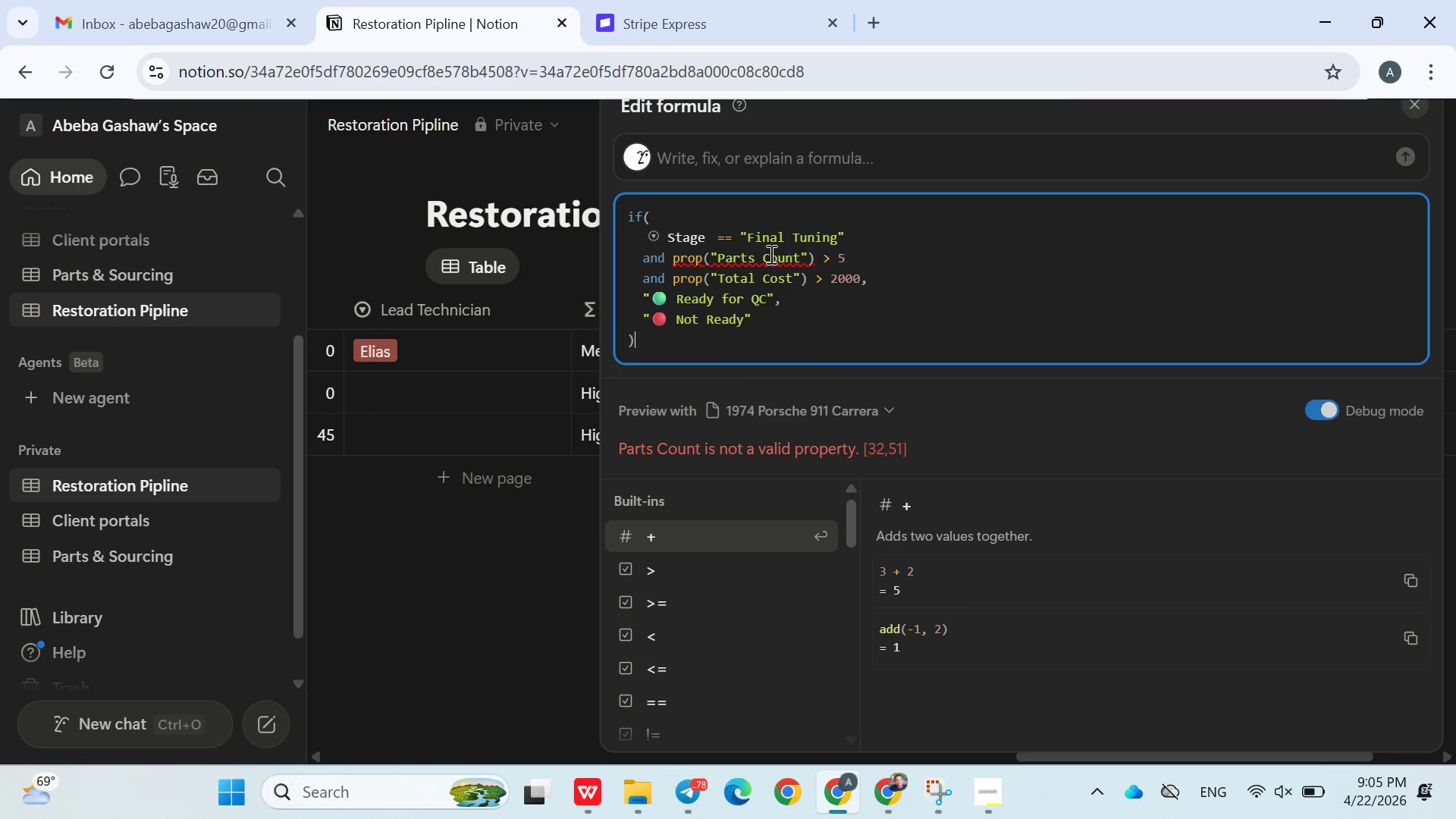 
double_click([738, 259])
 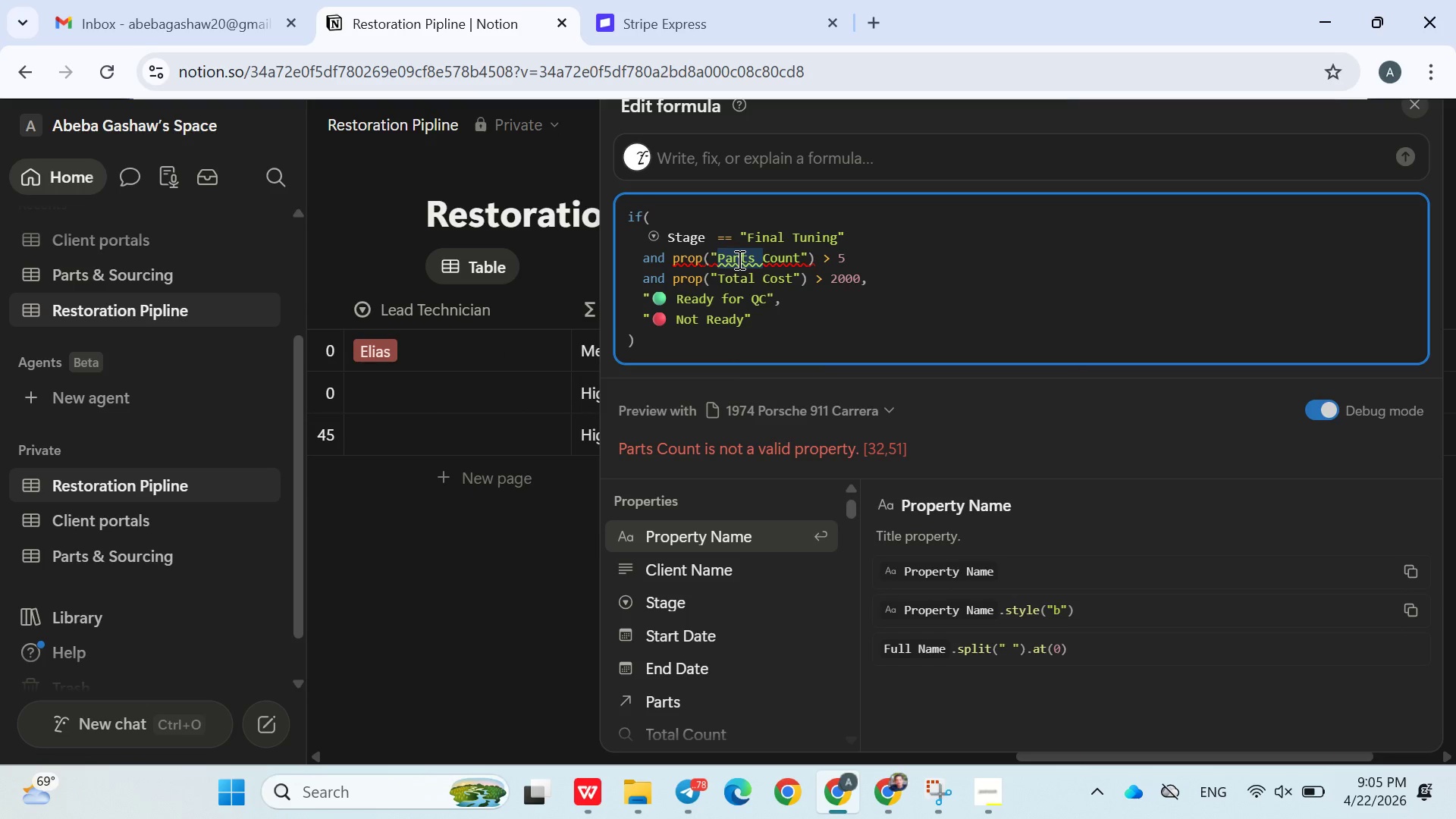 
key(Control+C)
 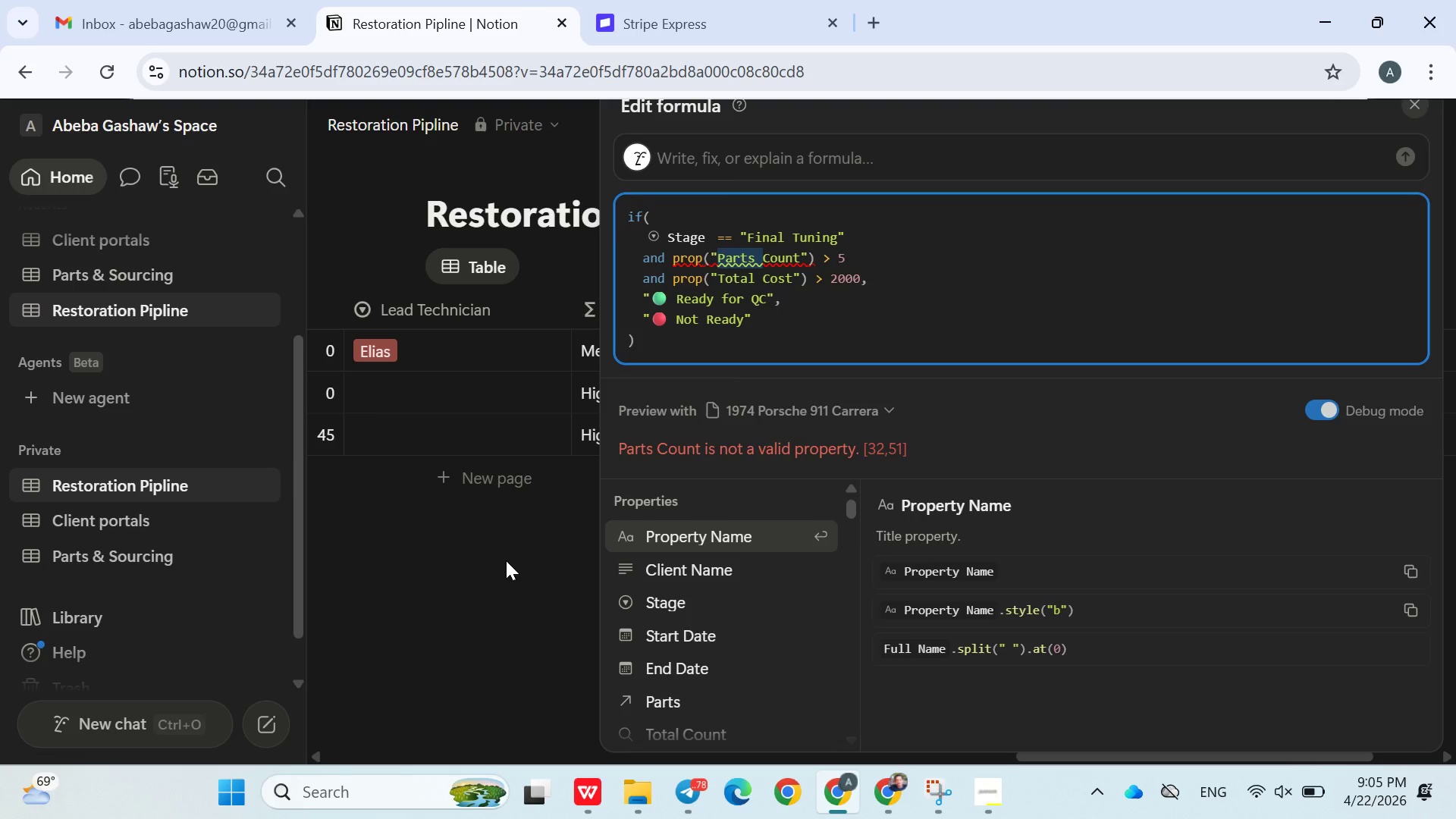 
left_click([506, 560])
 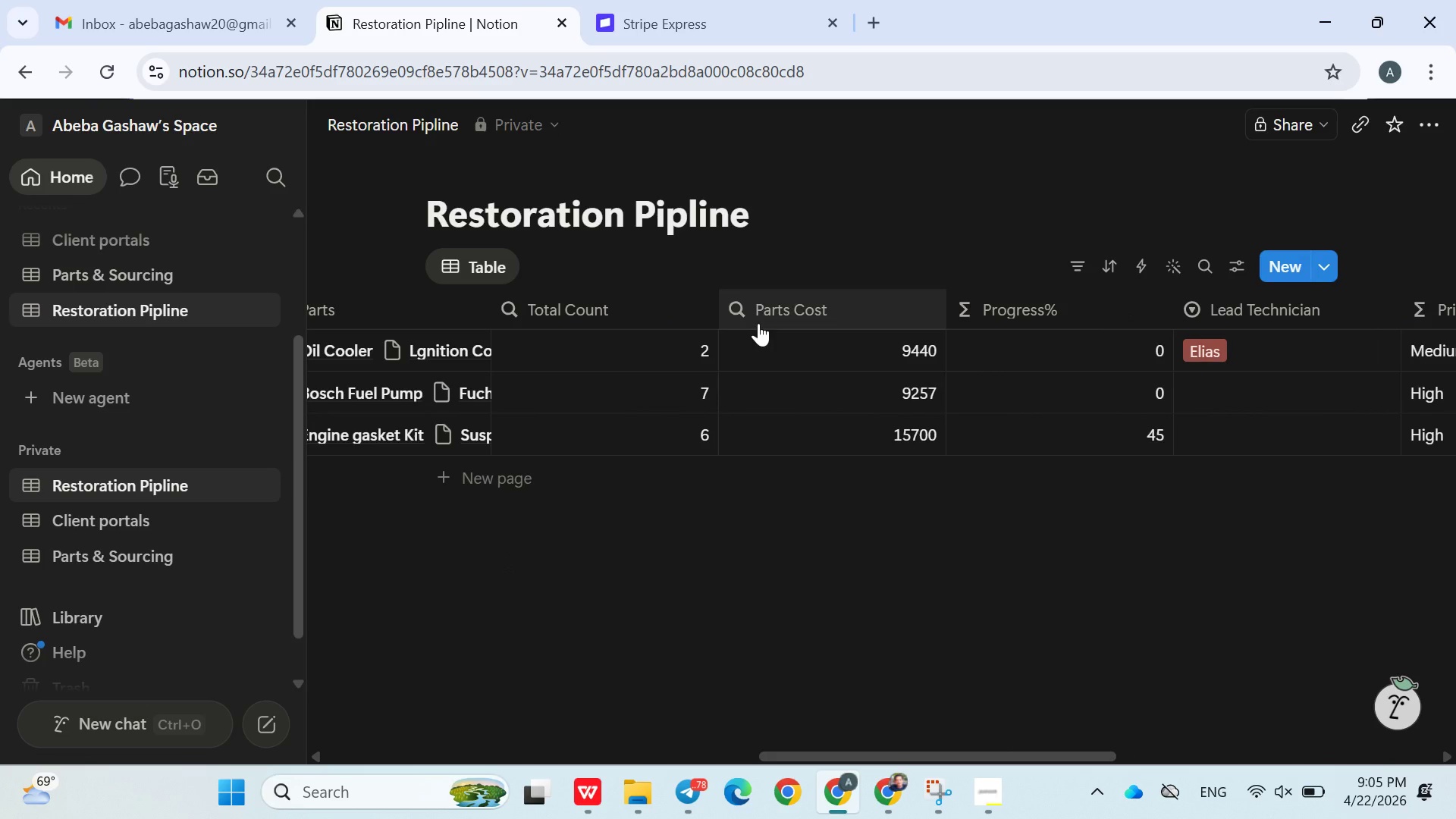 
double_click([557, 314])
 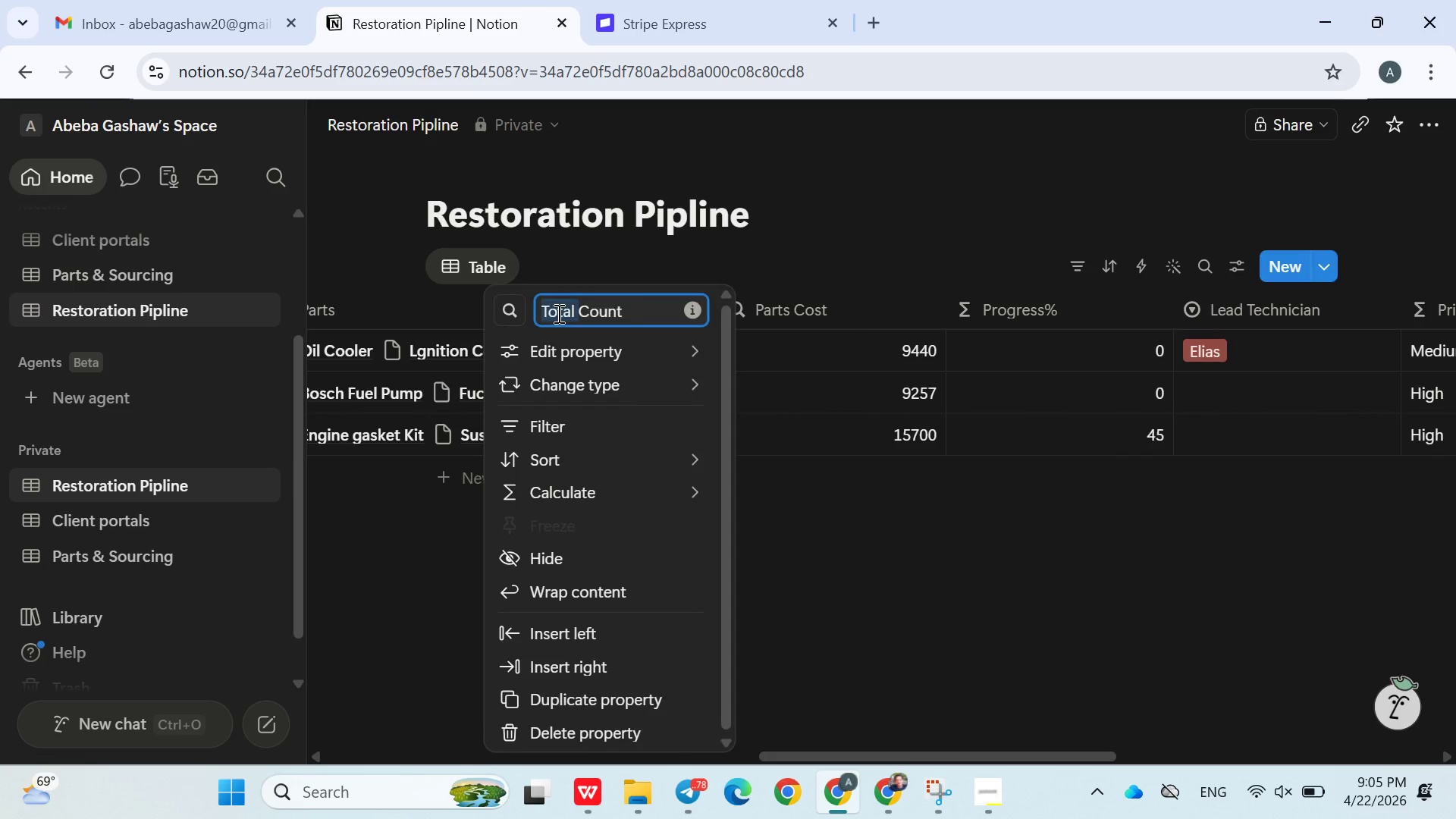 
double_click([557, 313])
 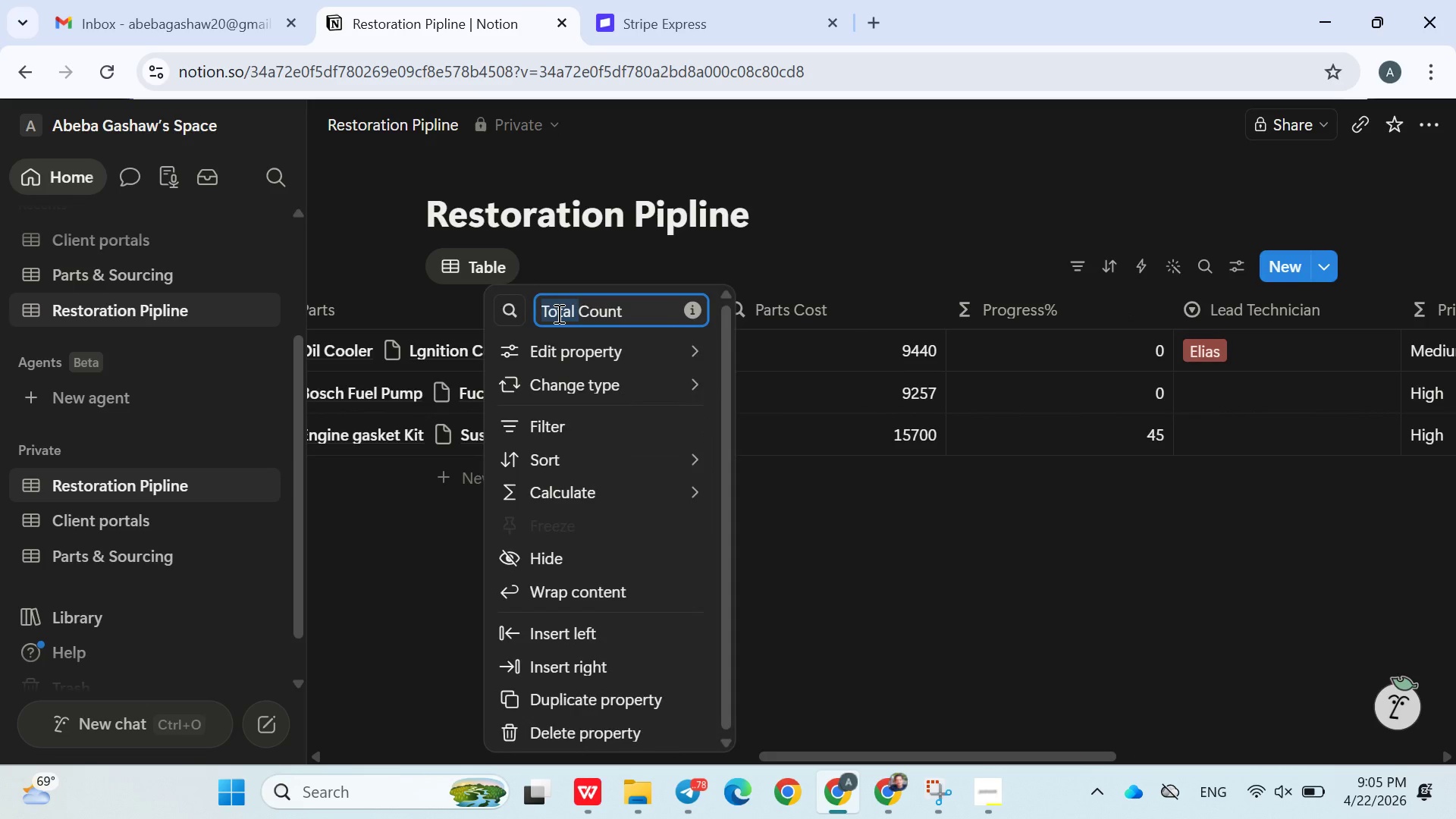 
key(Control+V)
 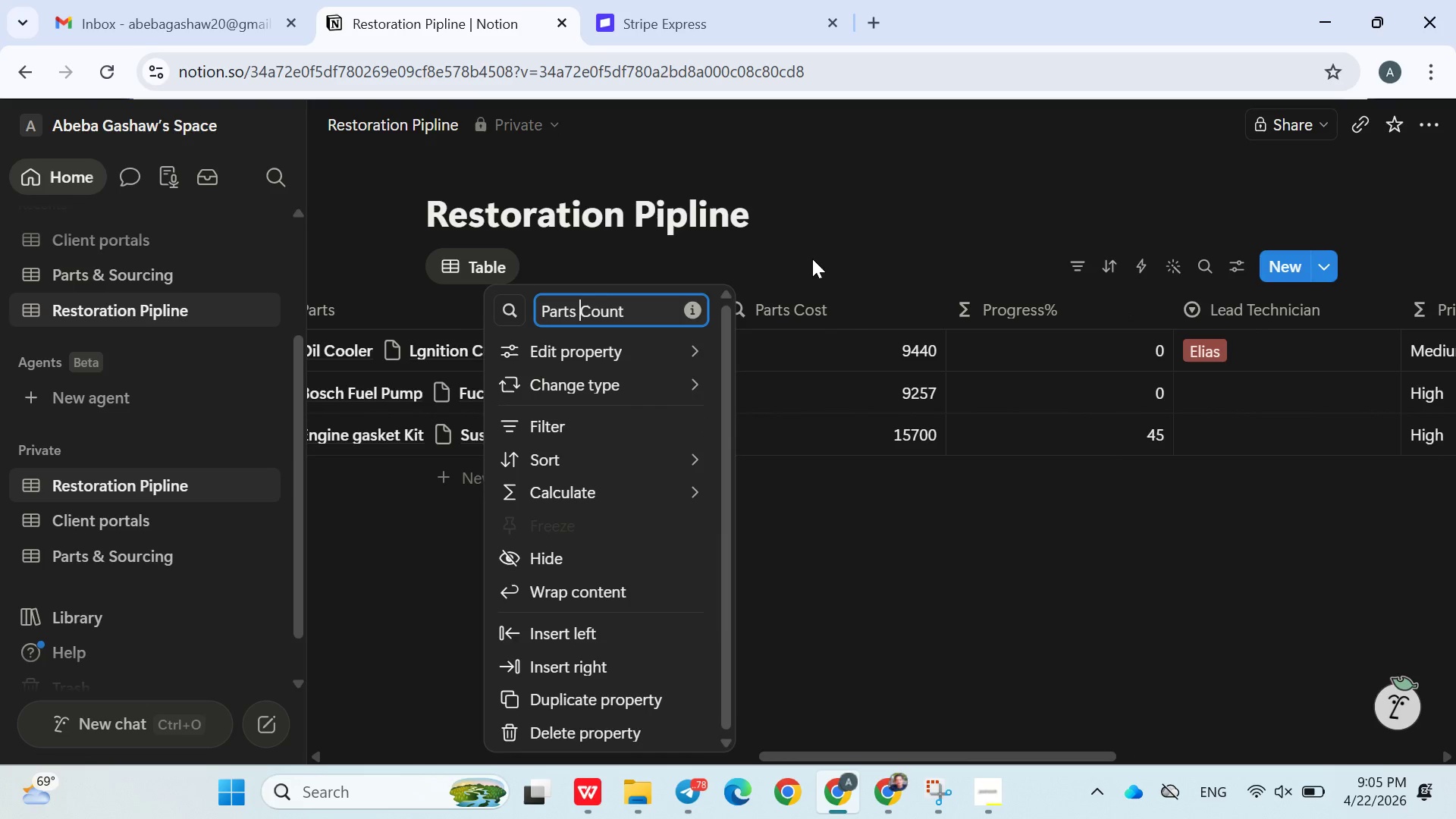 
left_click([815, 259])
 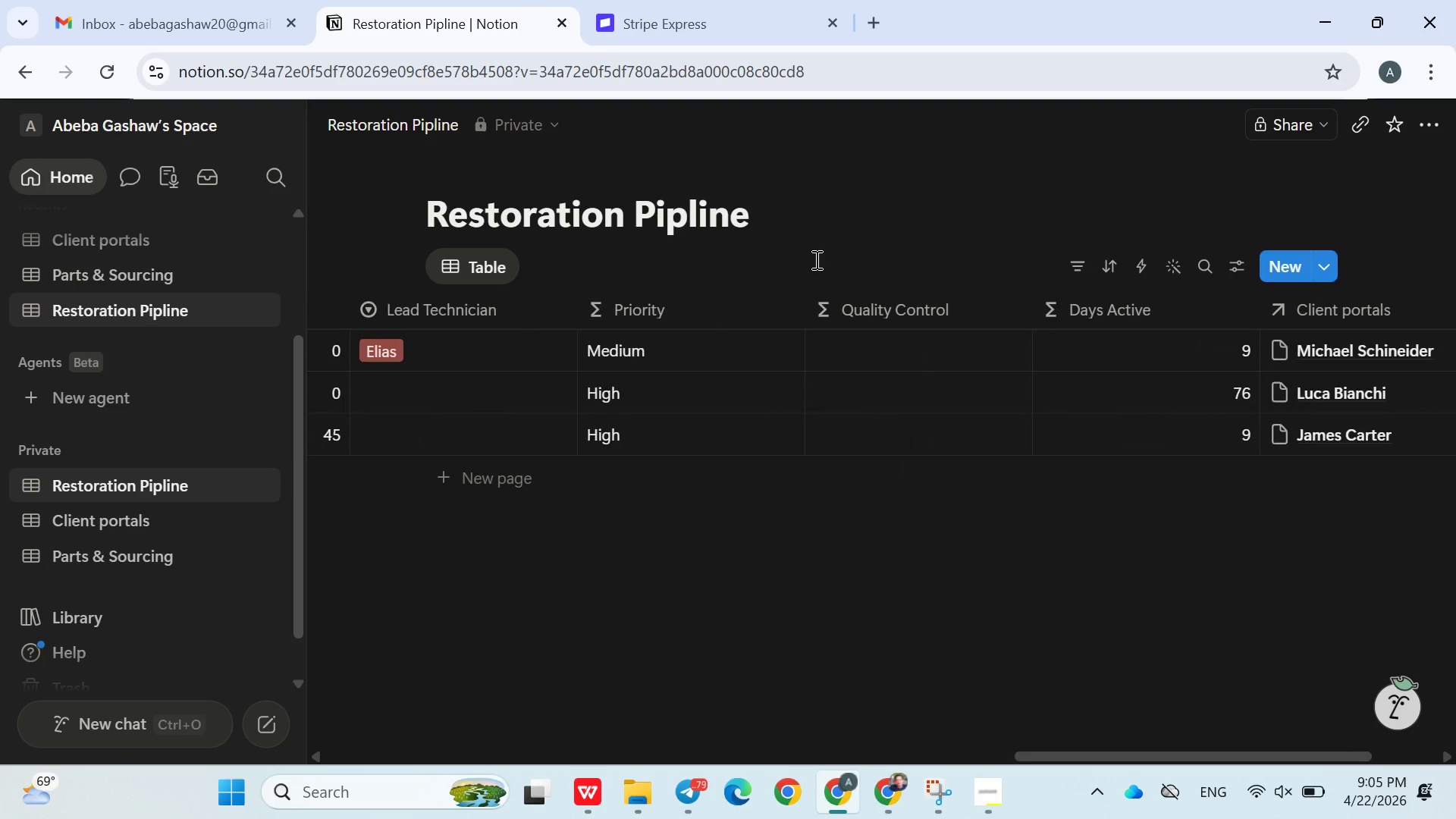 
left_click([899, 366])
 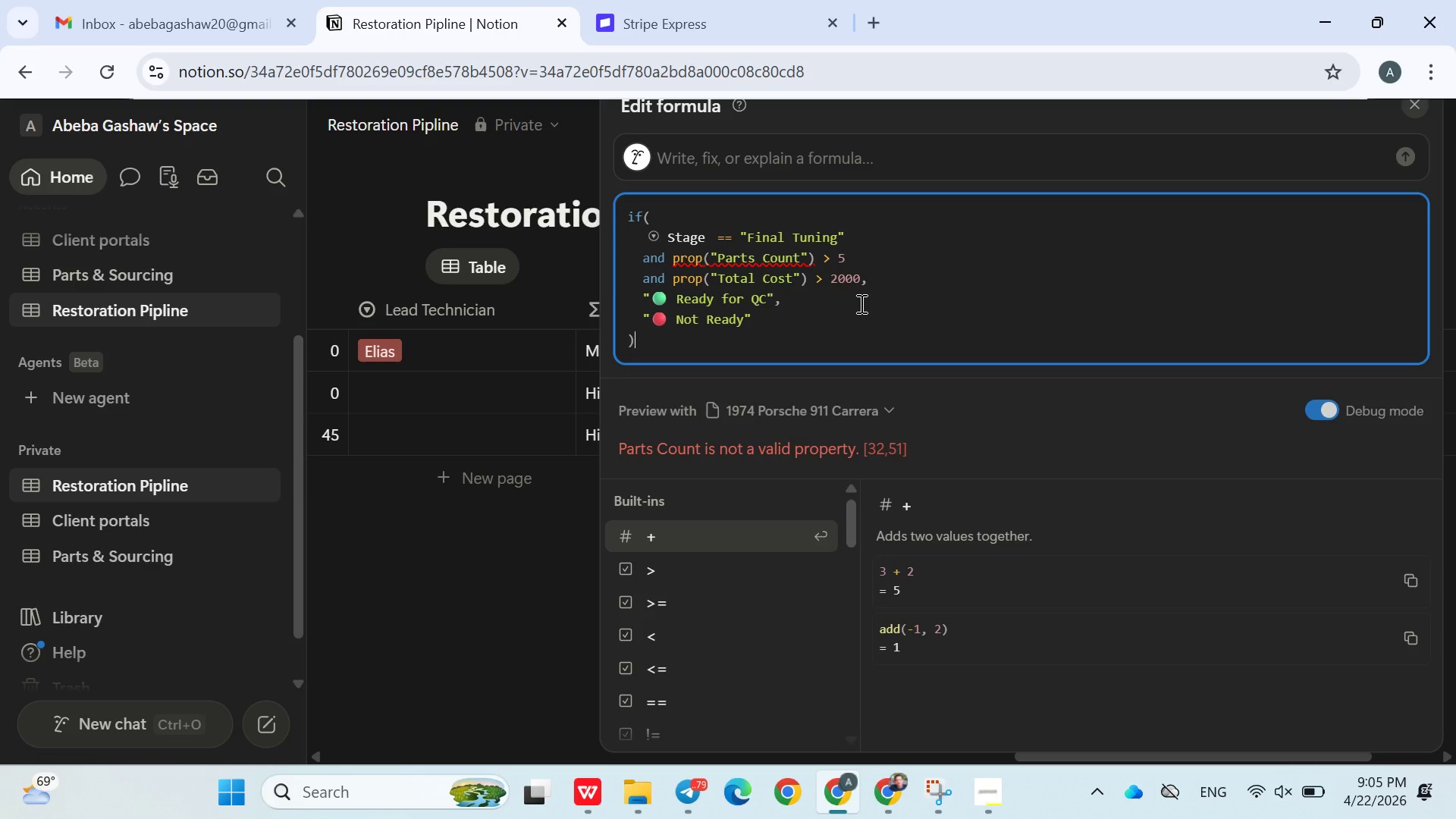 
wait(16.47)
 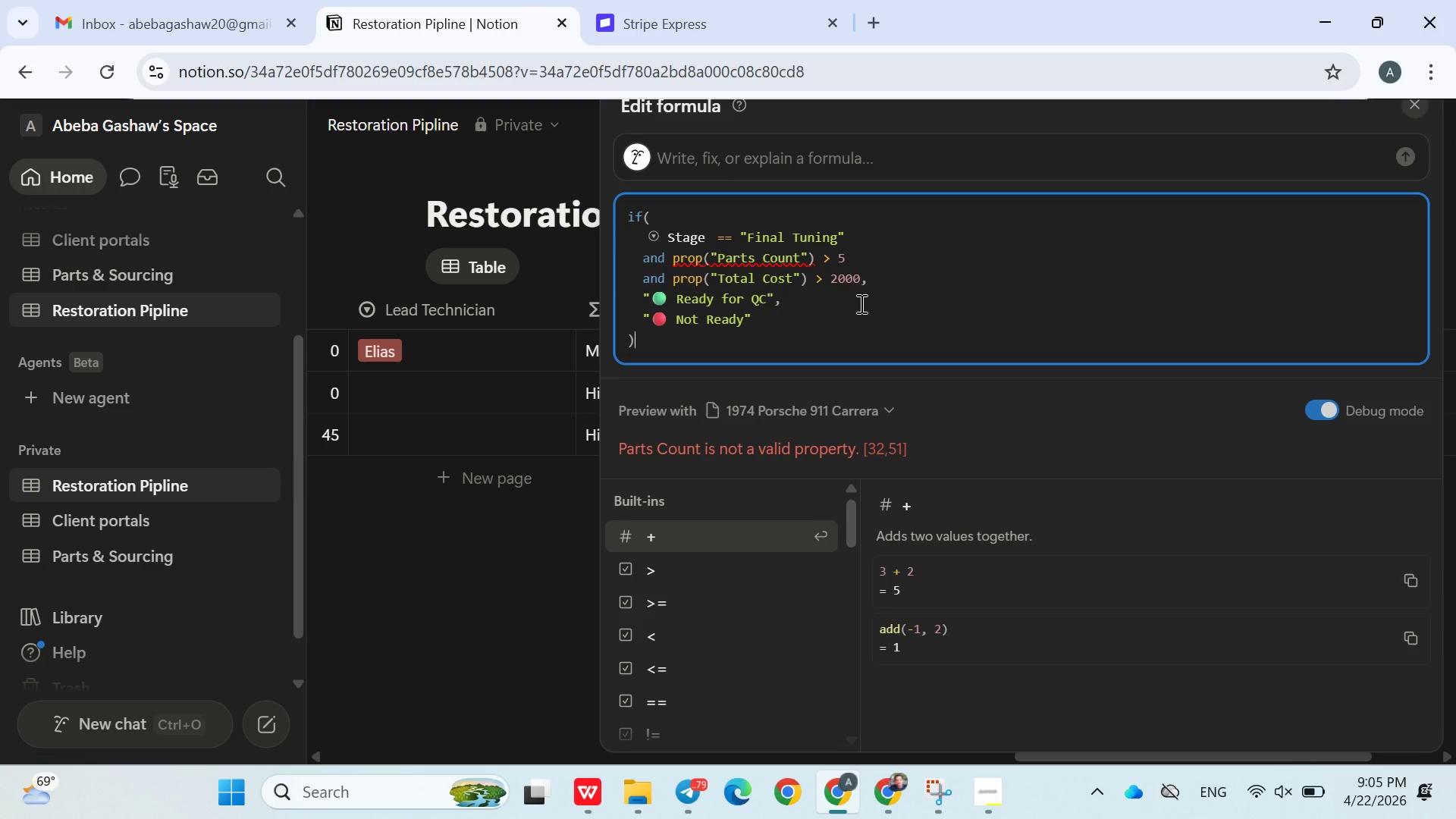 
left_click([873, 256])
 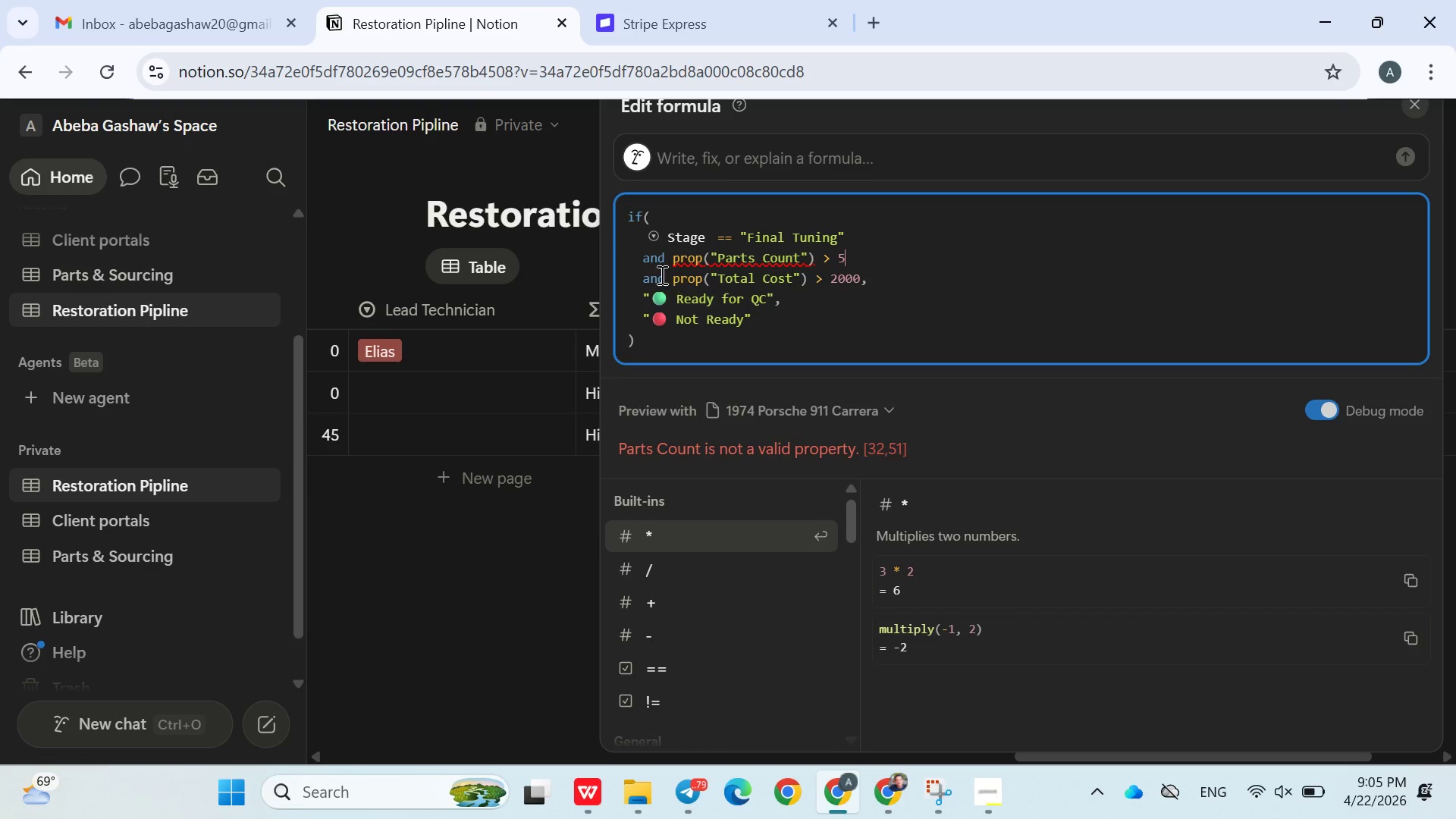 
left_click([644, 268])
 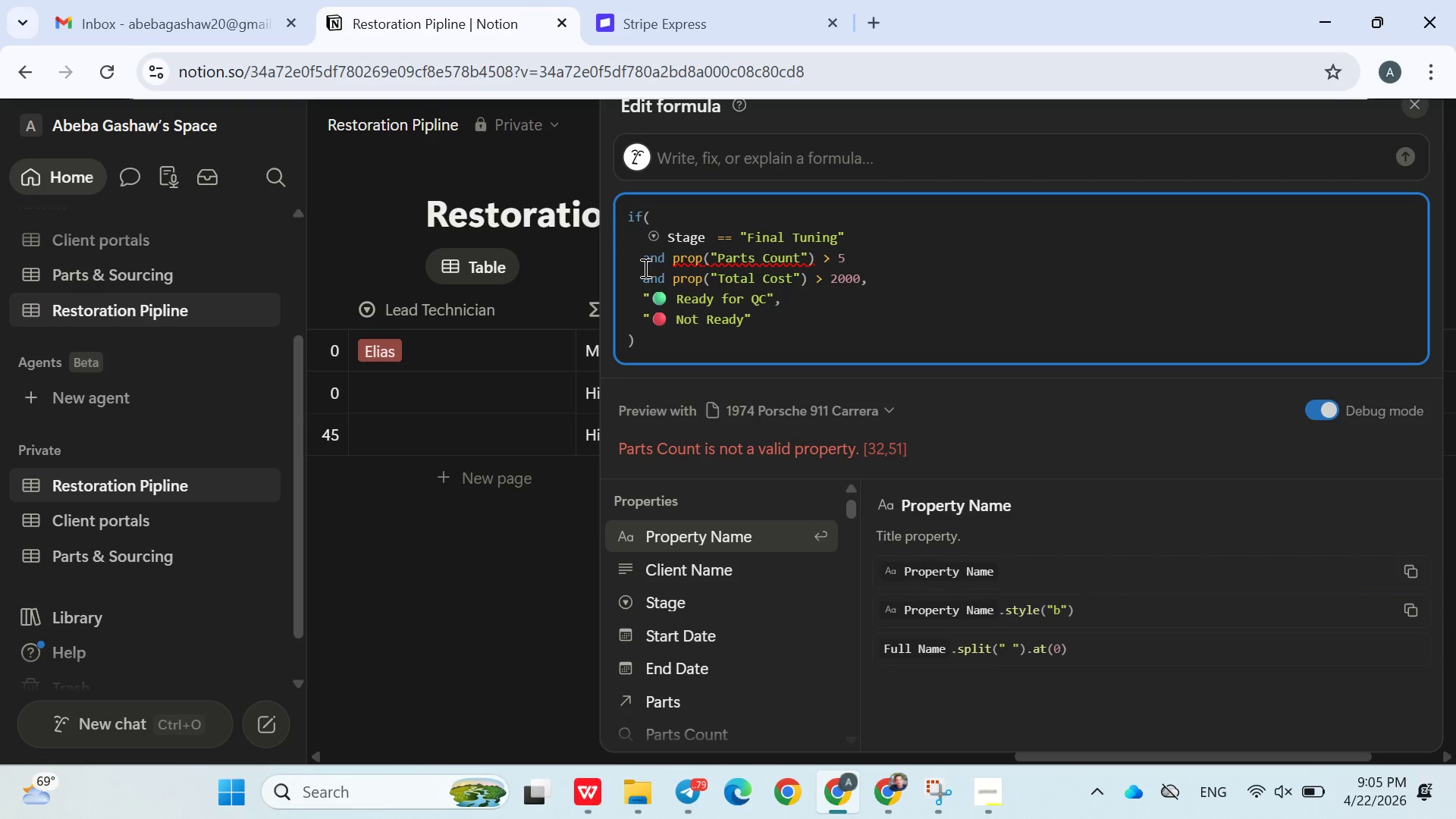 
key(Backspace)
 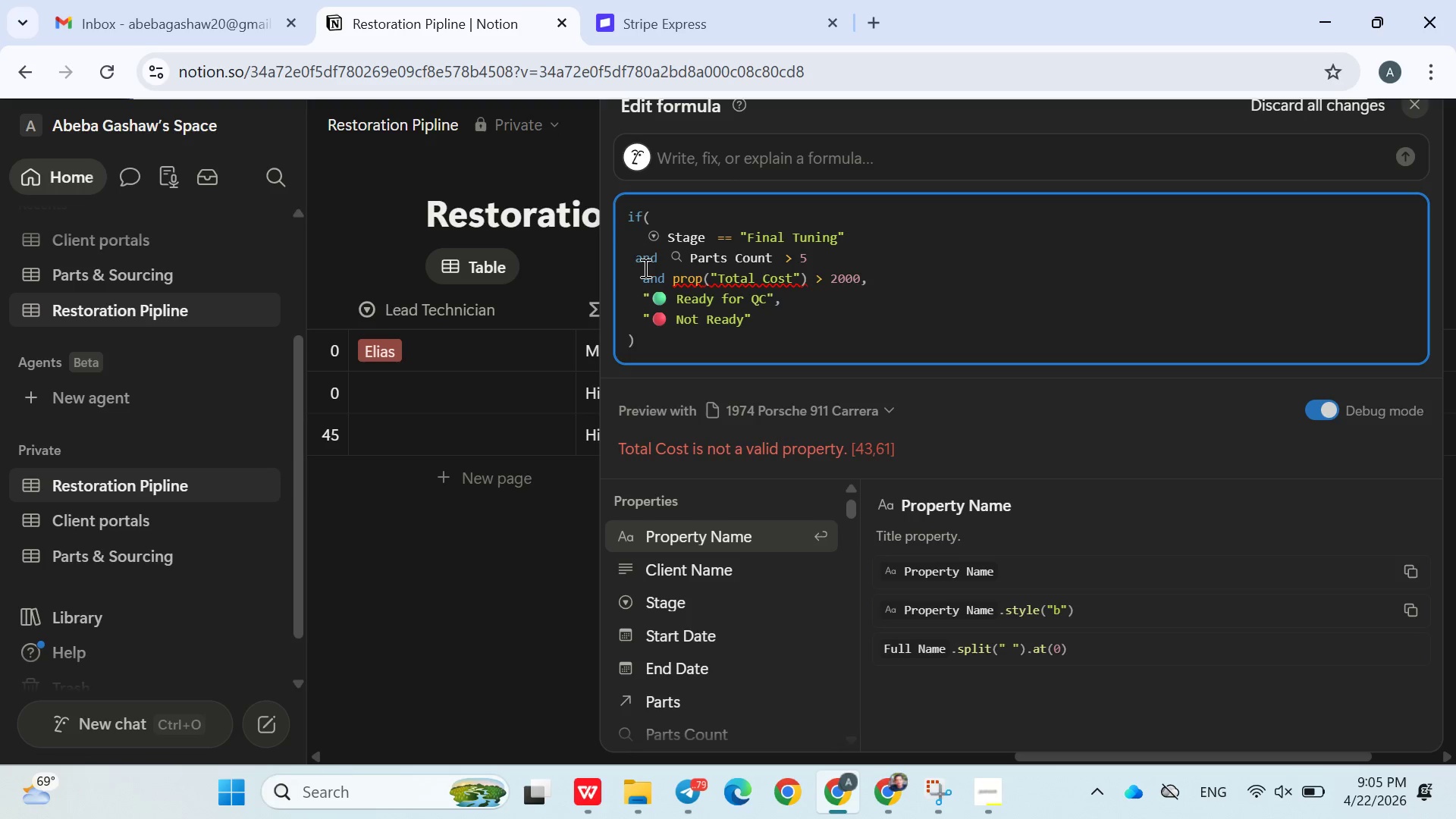 
left_click([642, 272])
 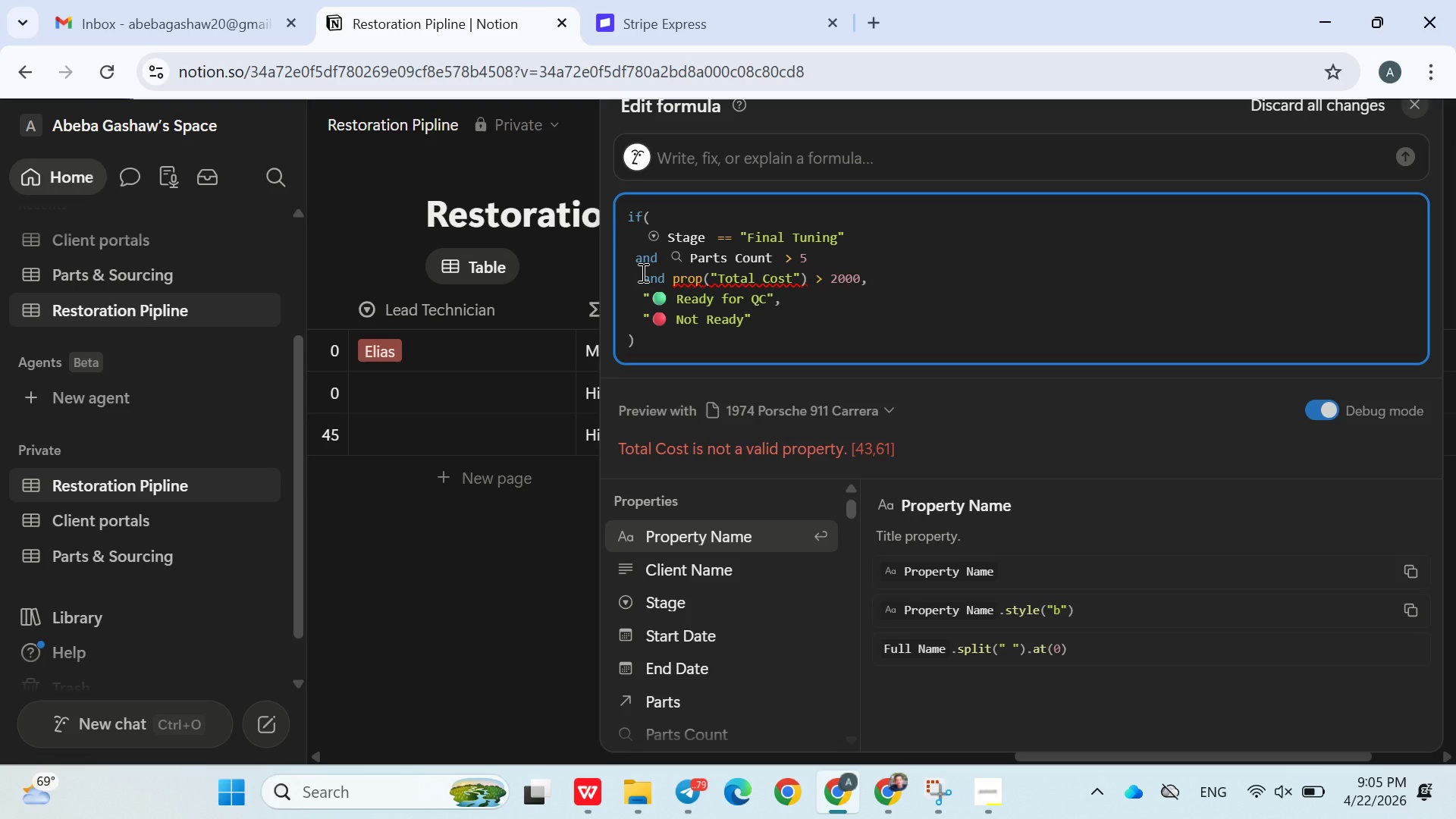 
key(Backspace)
 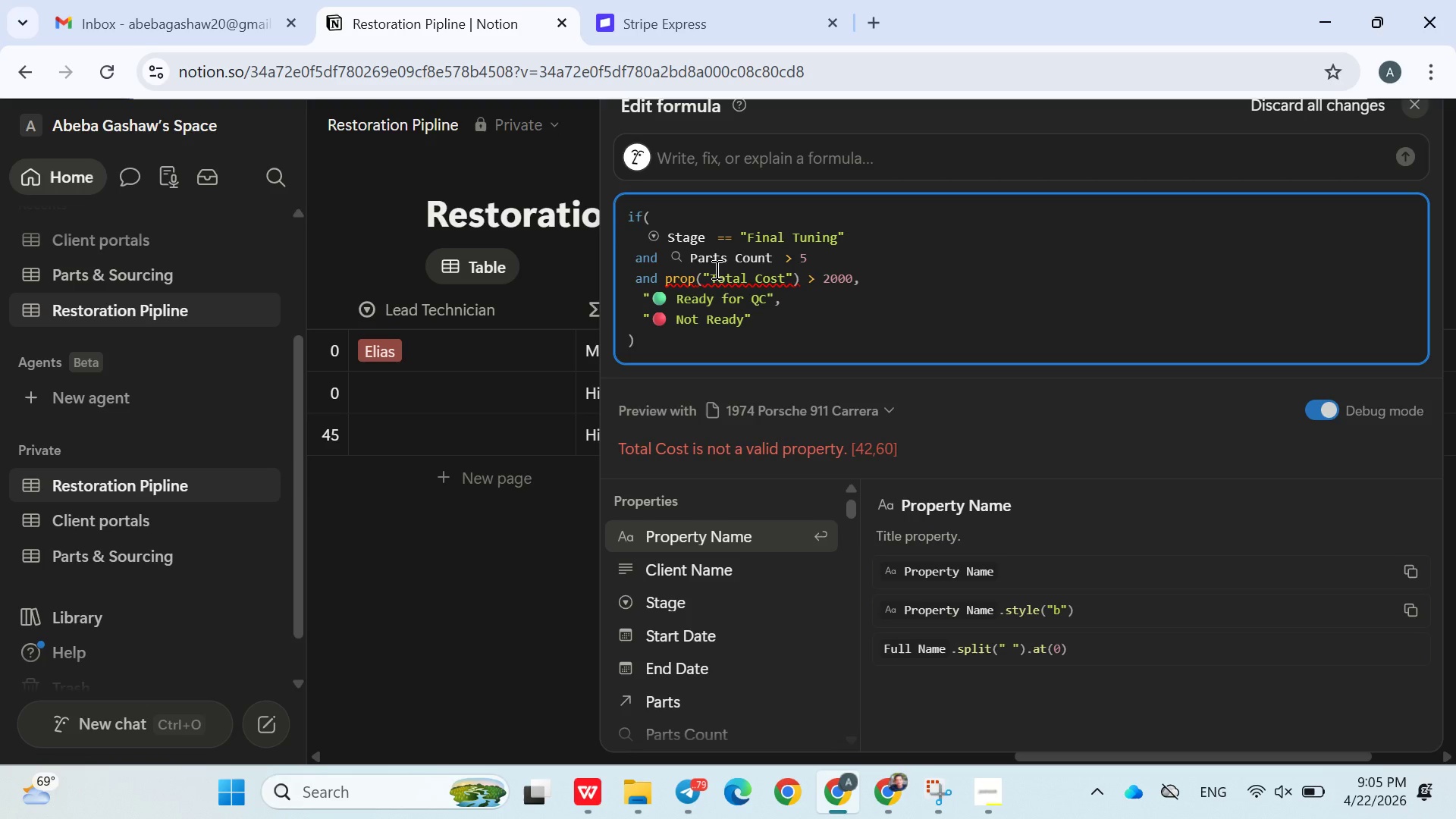 
double_click([726, 272])
 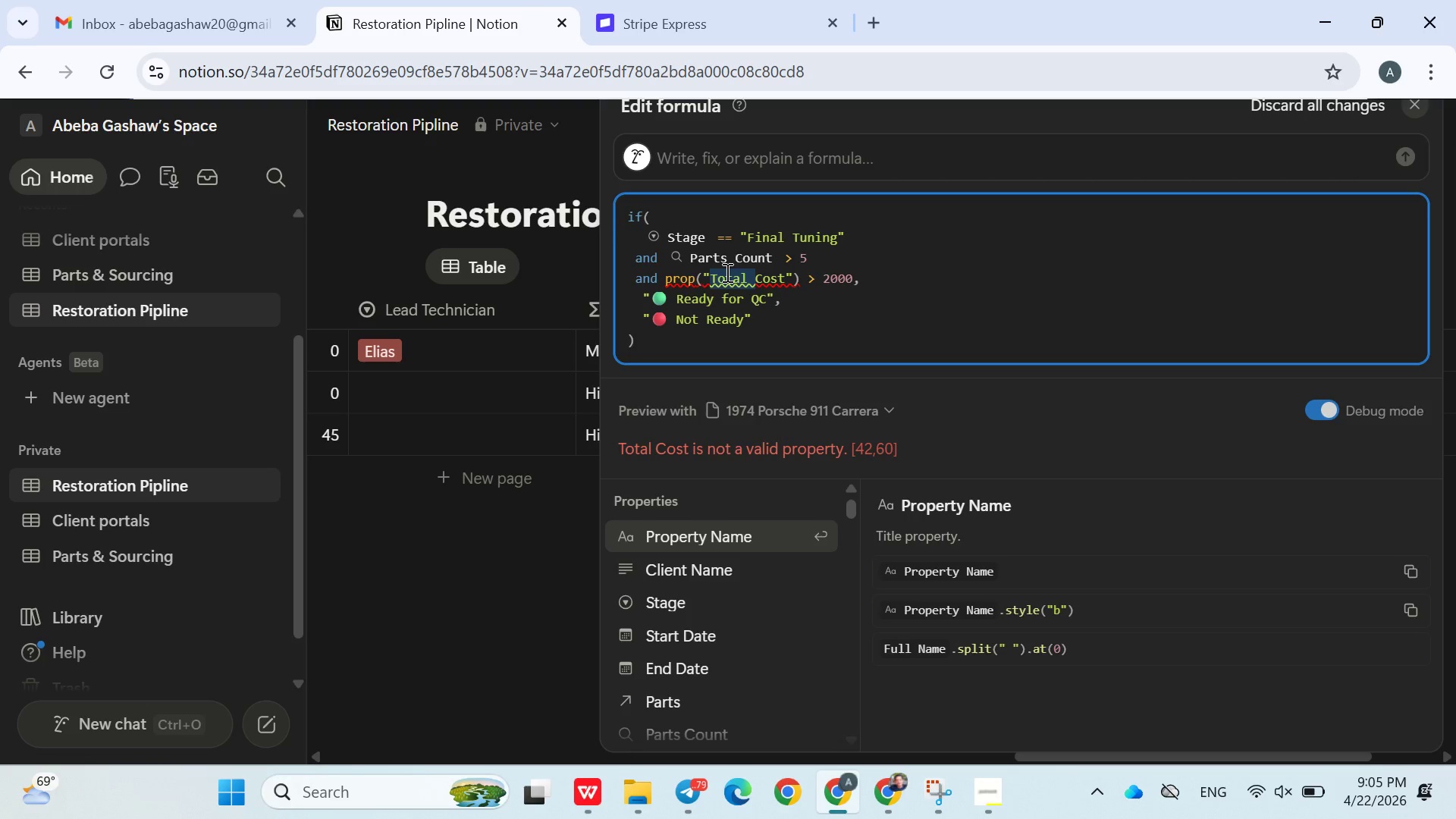 
type(Parts )
 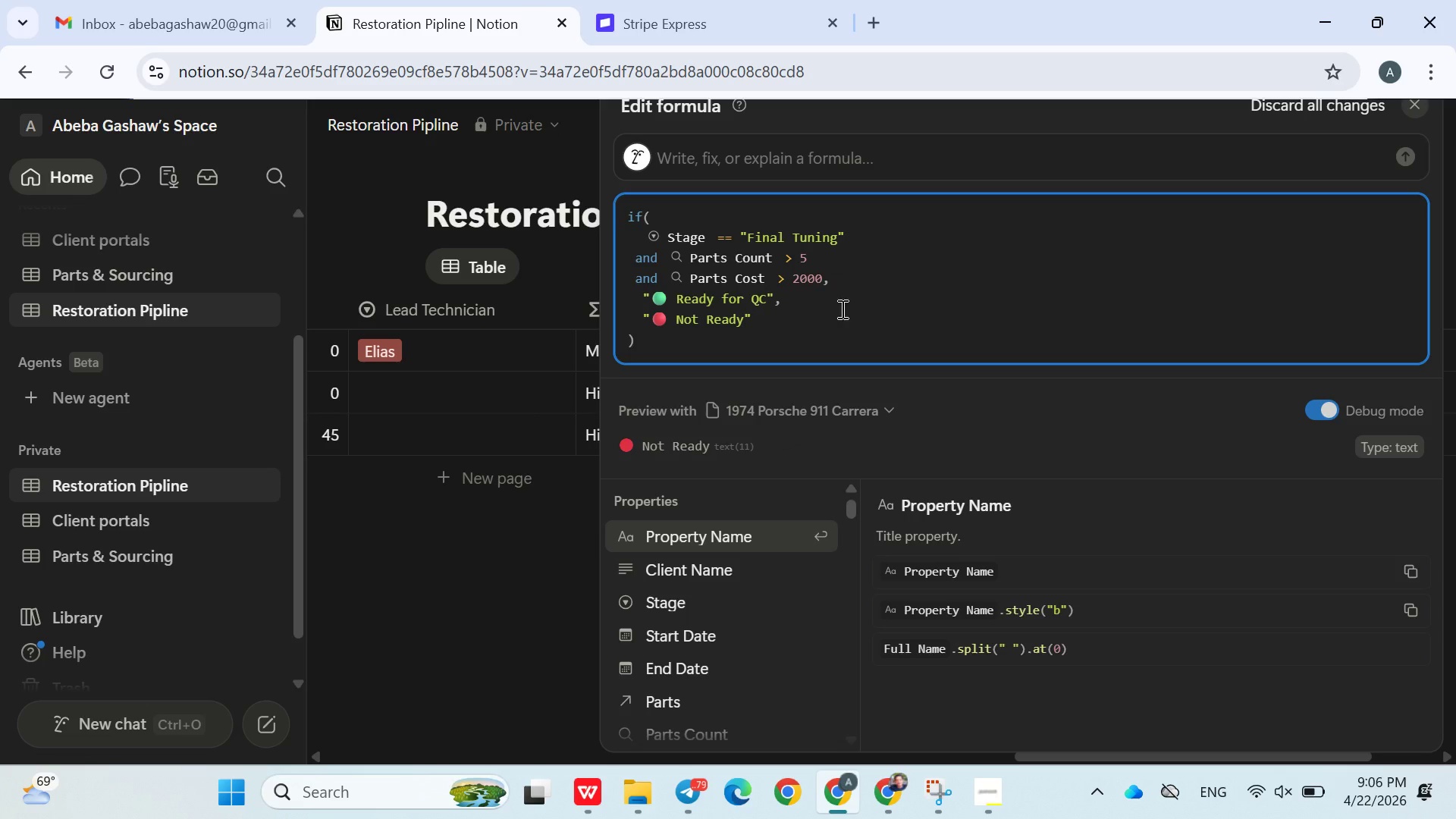 
left_click([843, 315])
 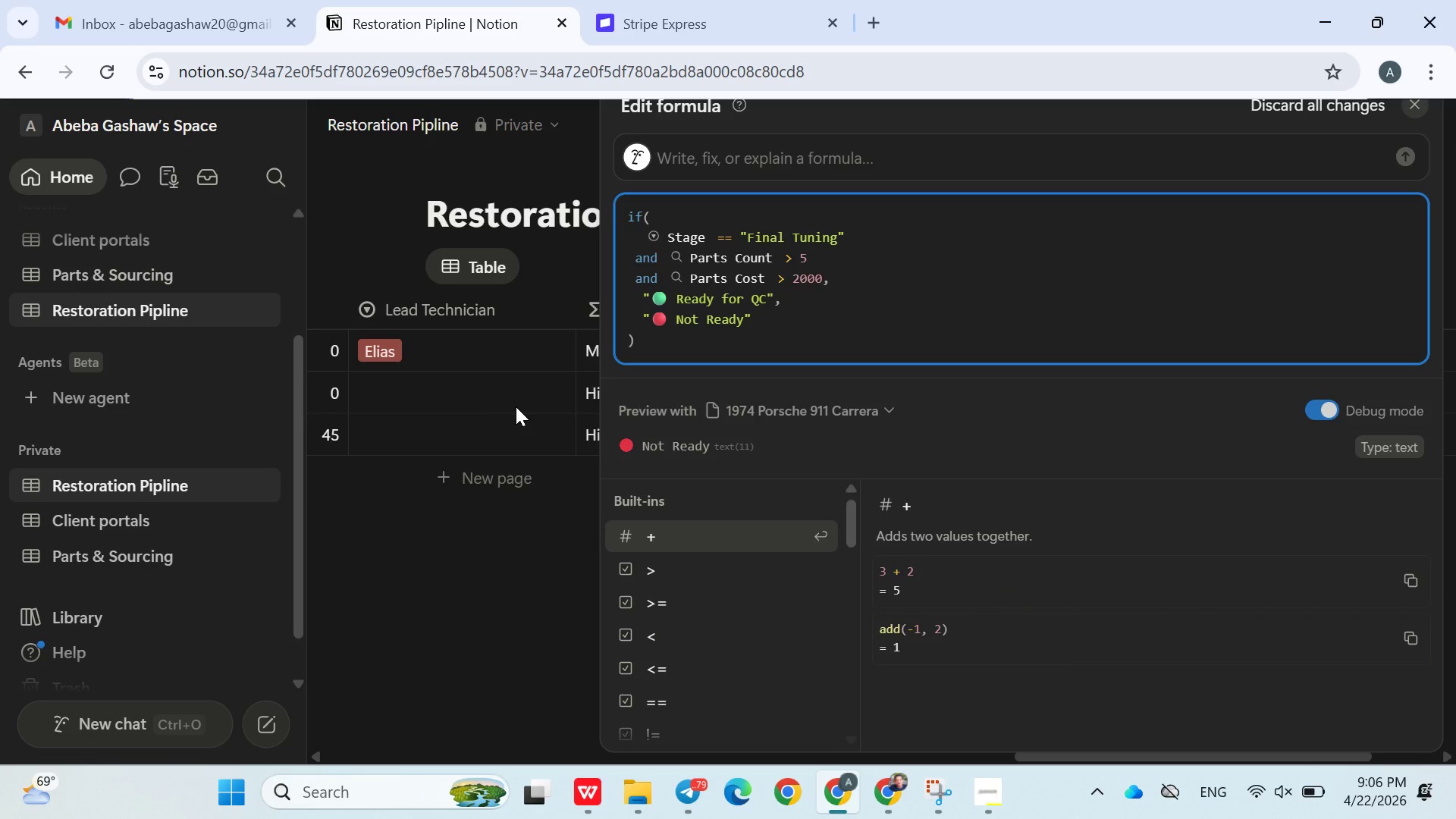 
left_click([516, 406])
 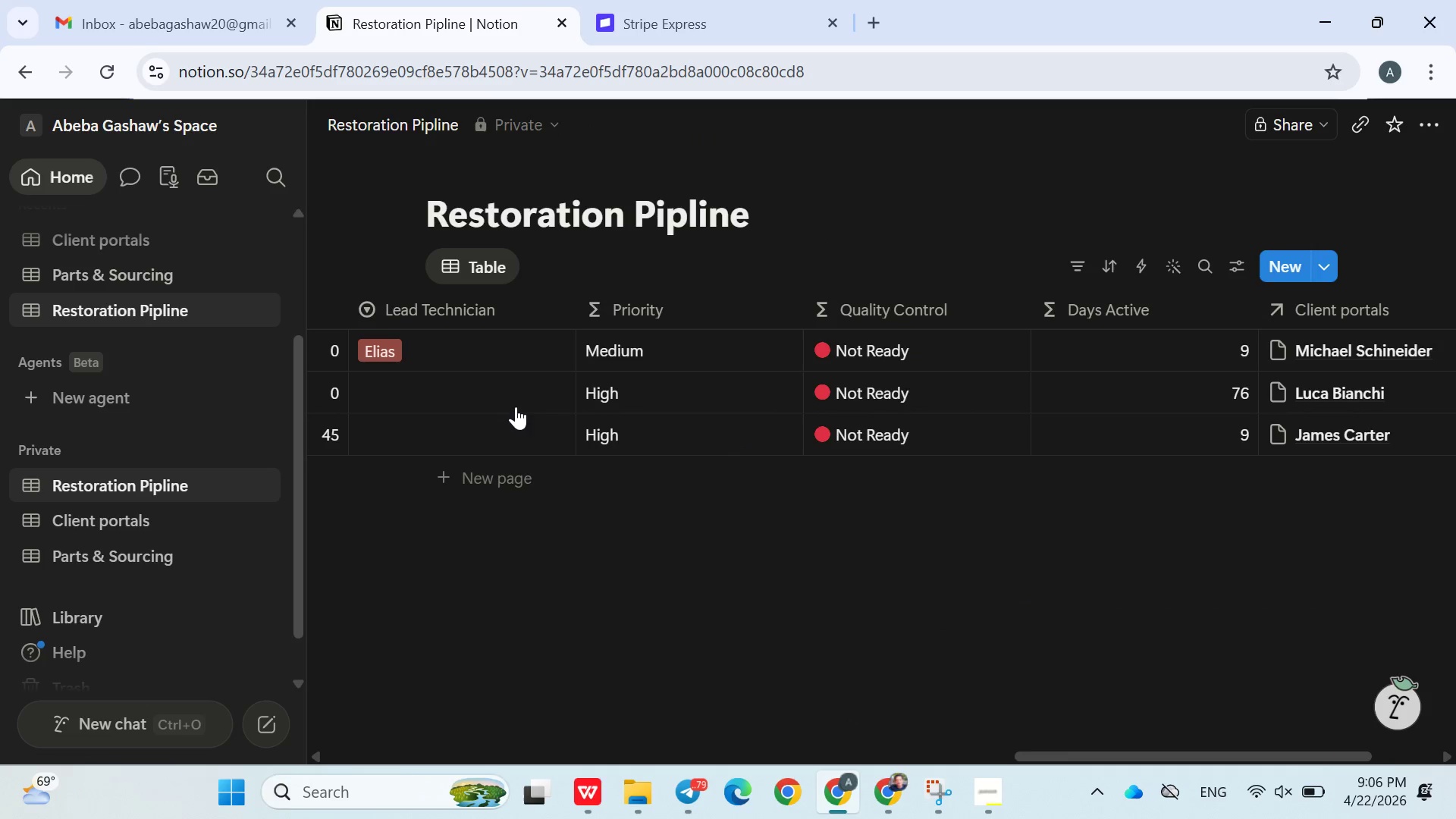 
left_click([516, 406])
 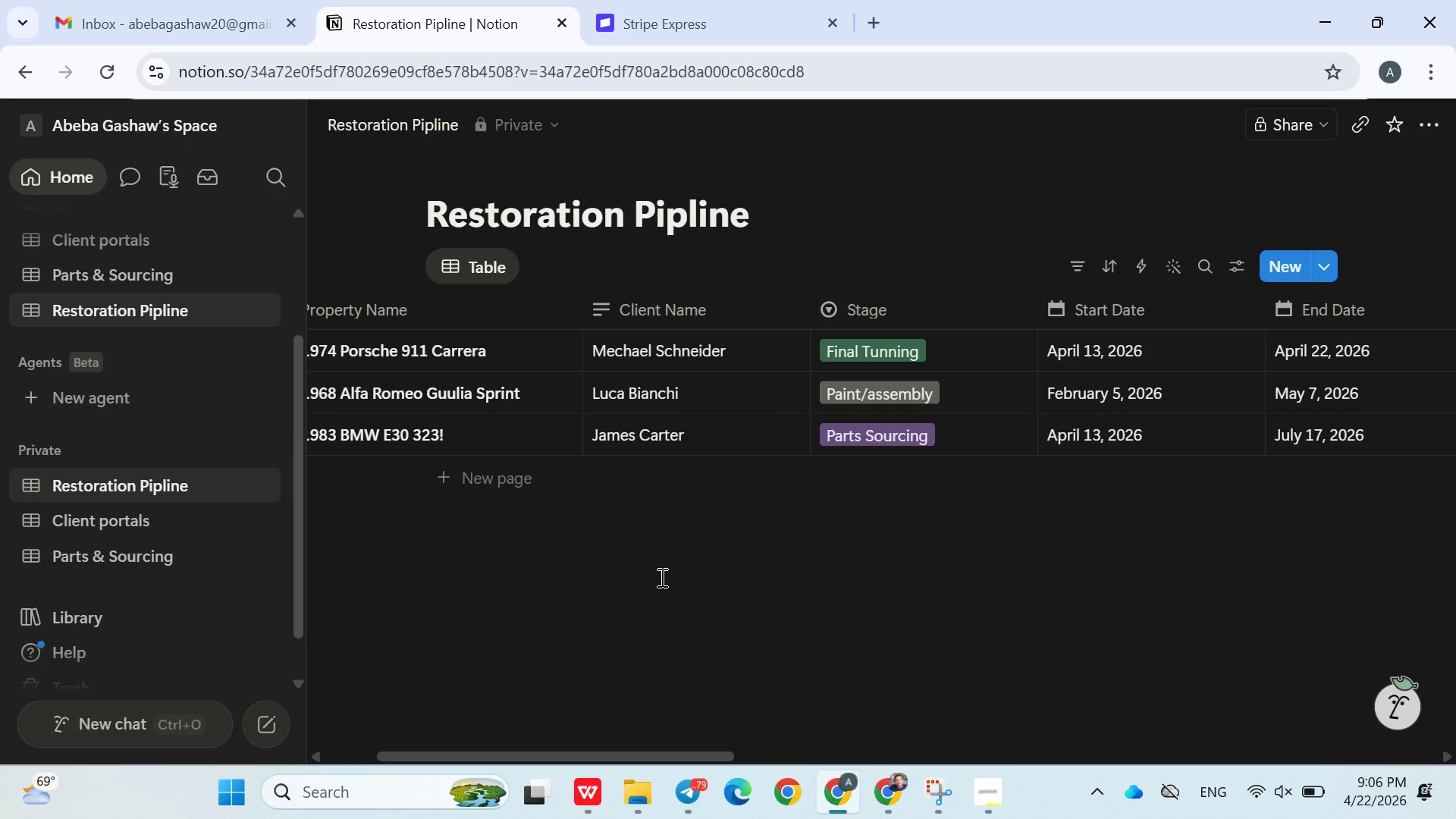 
wait(19.2)
 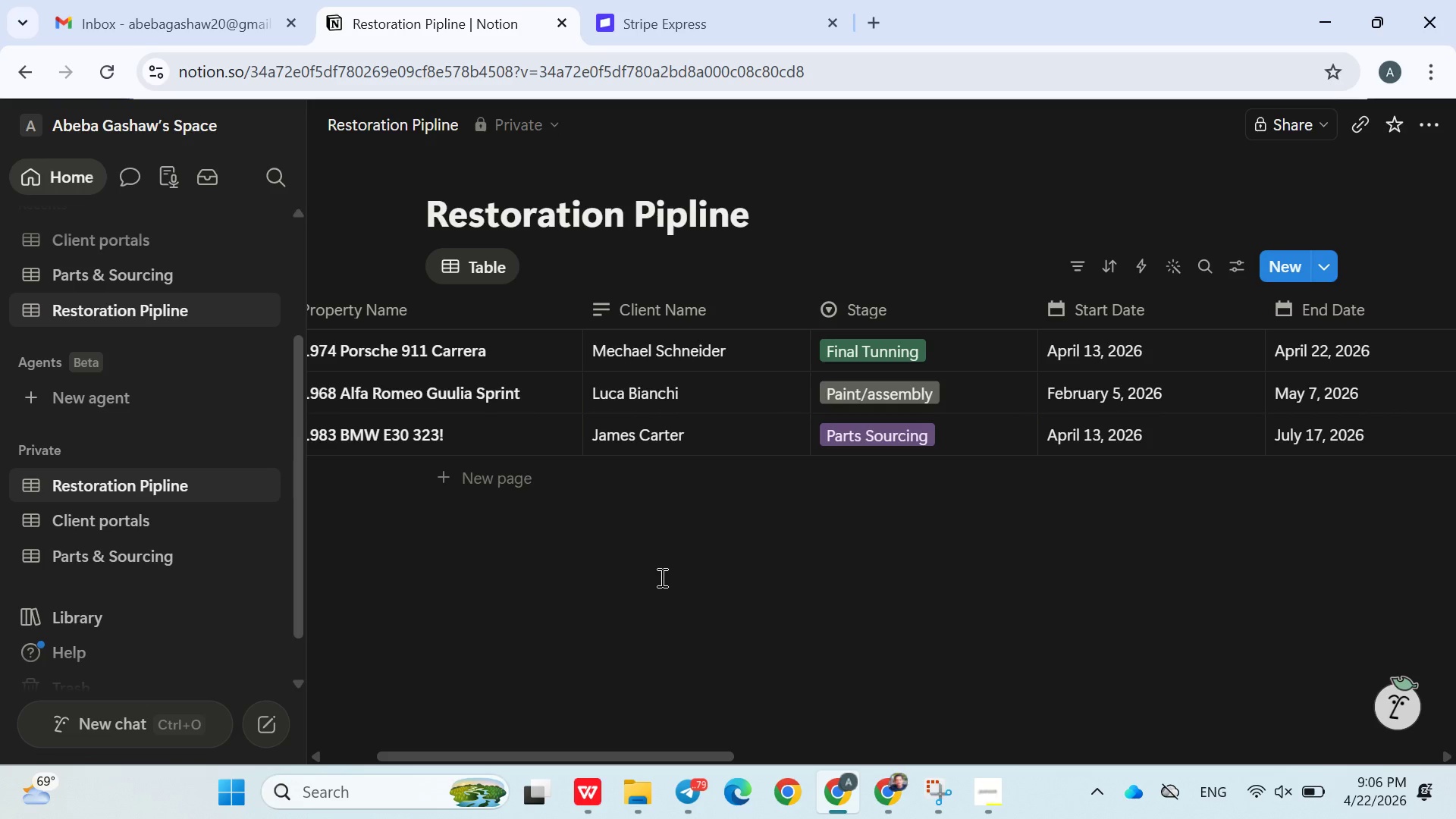 
left_click([986, 785])
 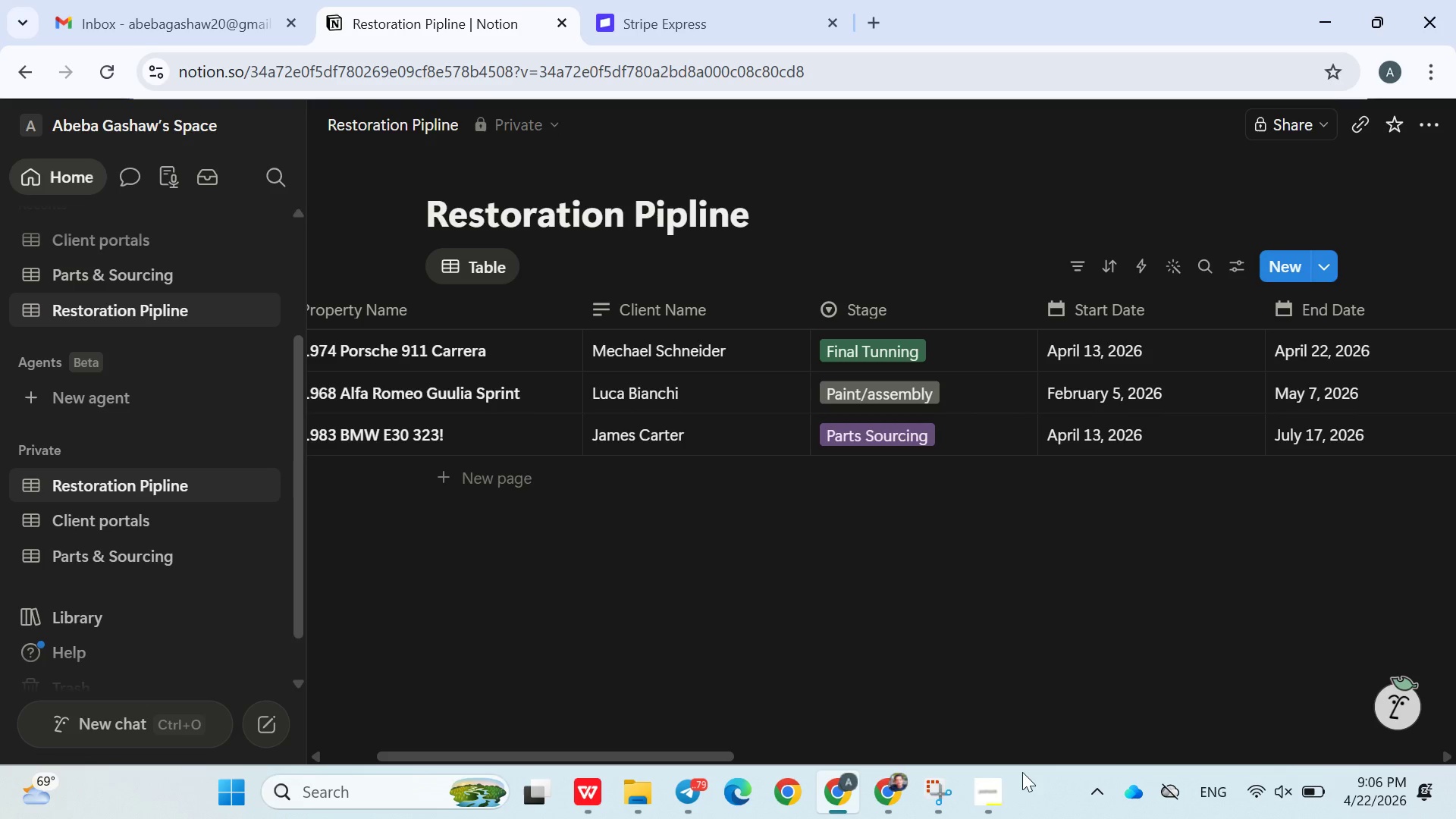 
left_click([995, 788])